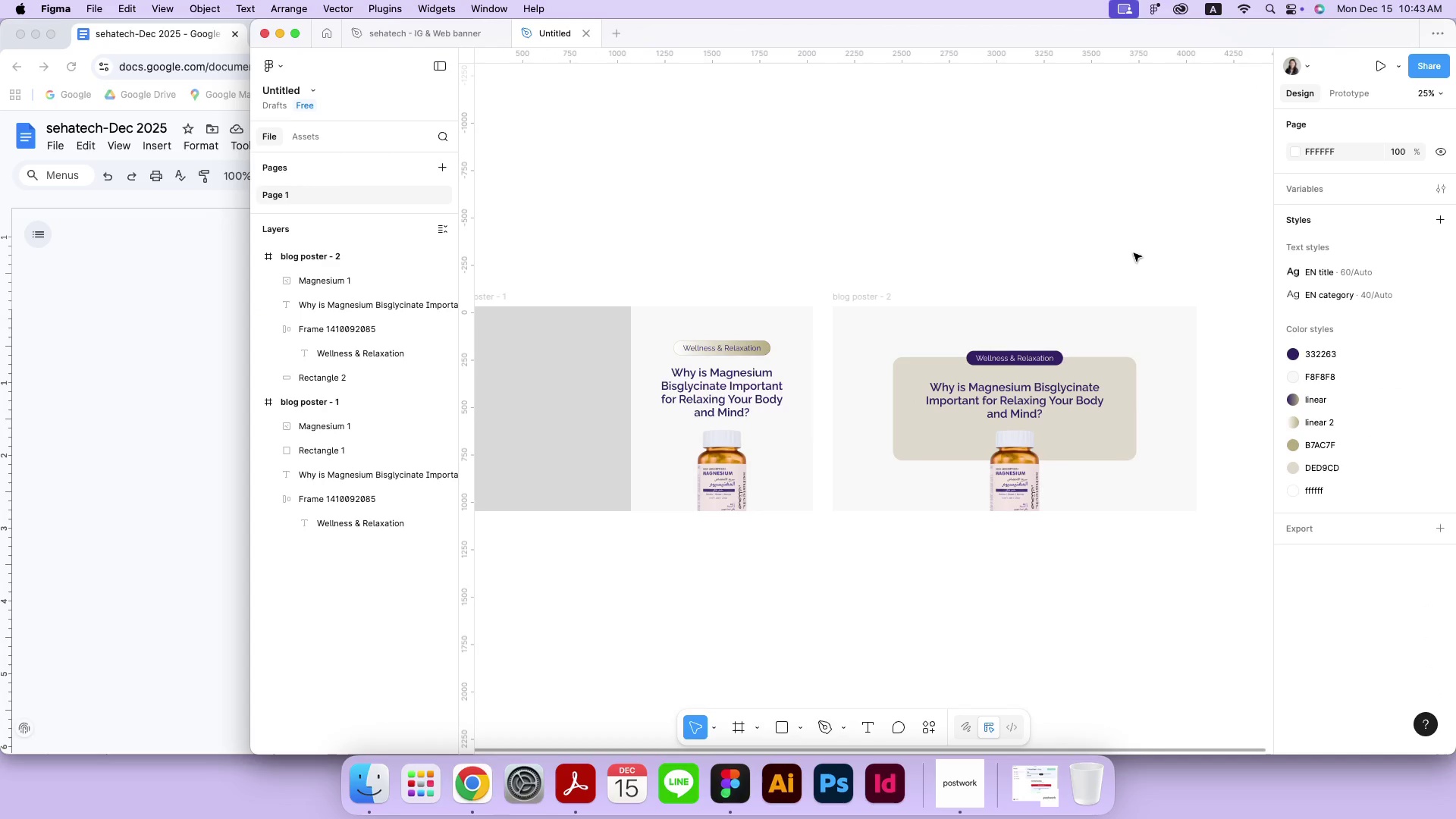 
left_click([1104, 372])
 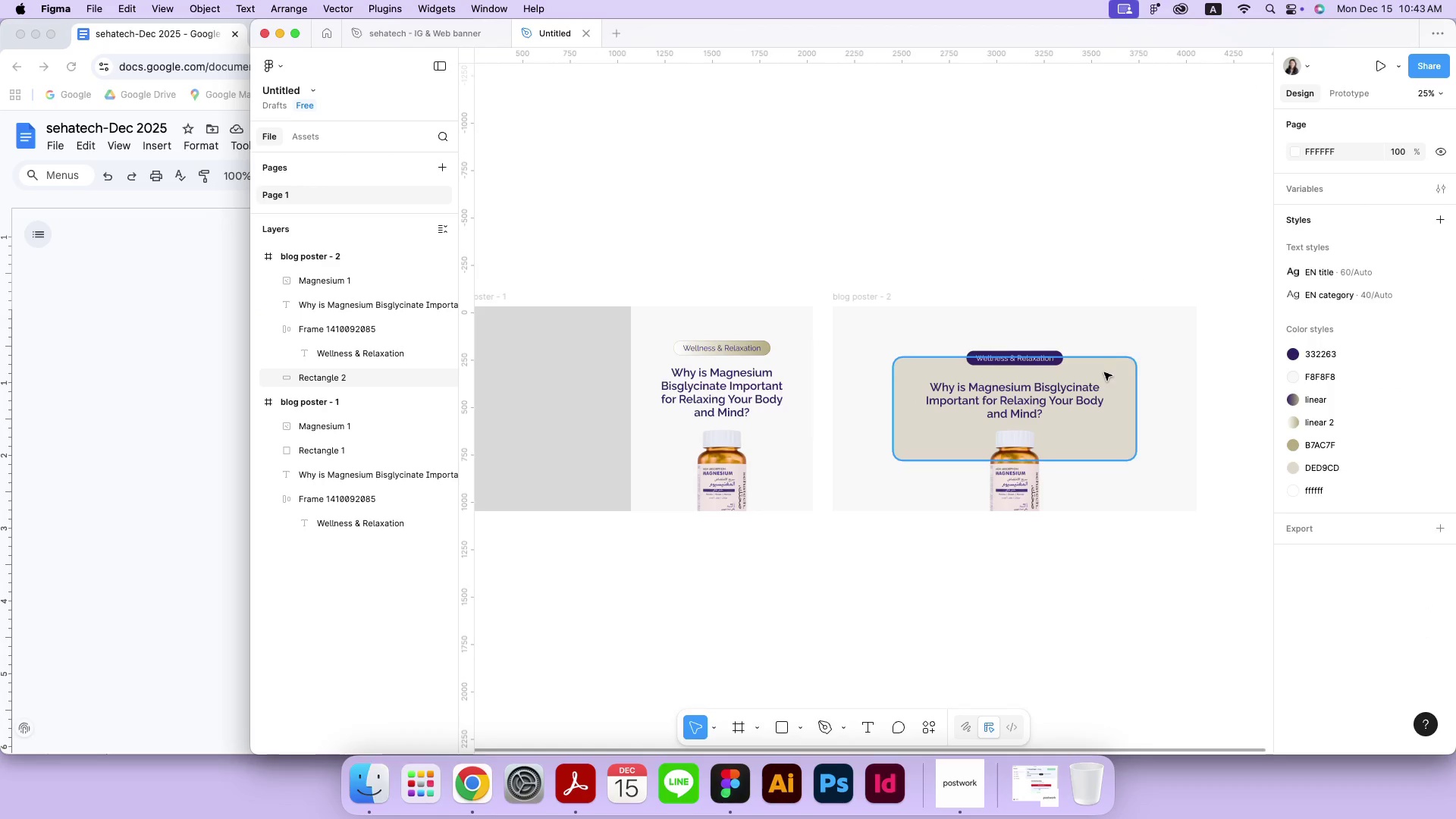 
left_click_drag(start_coordinate=[1133, 410], to_coordinate=[1093, 417])
 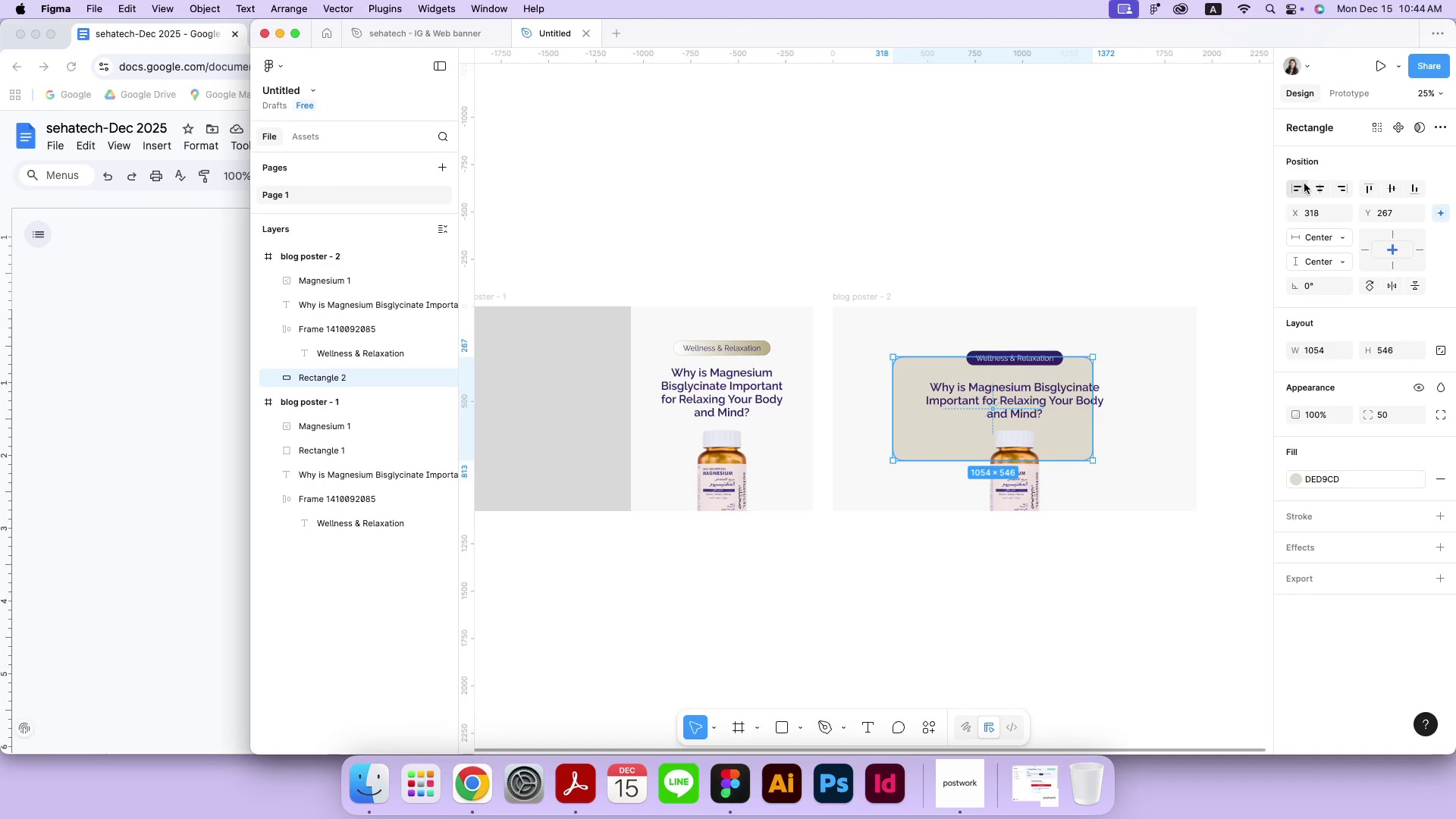 
double_click([1104, 187])
 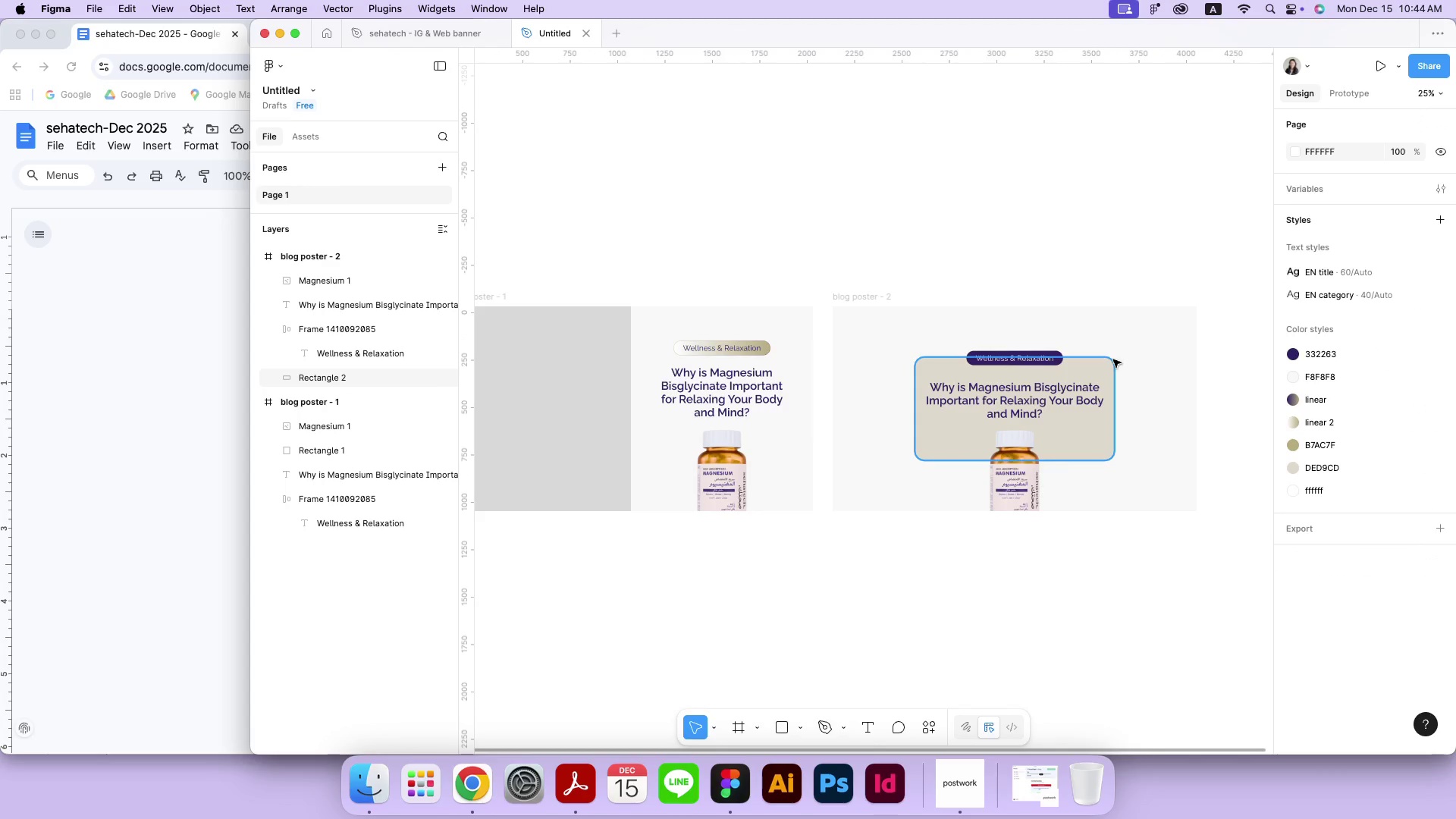 
left_click([1111, 363])
 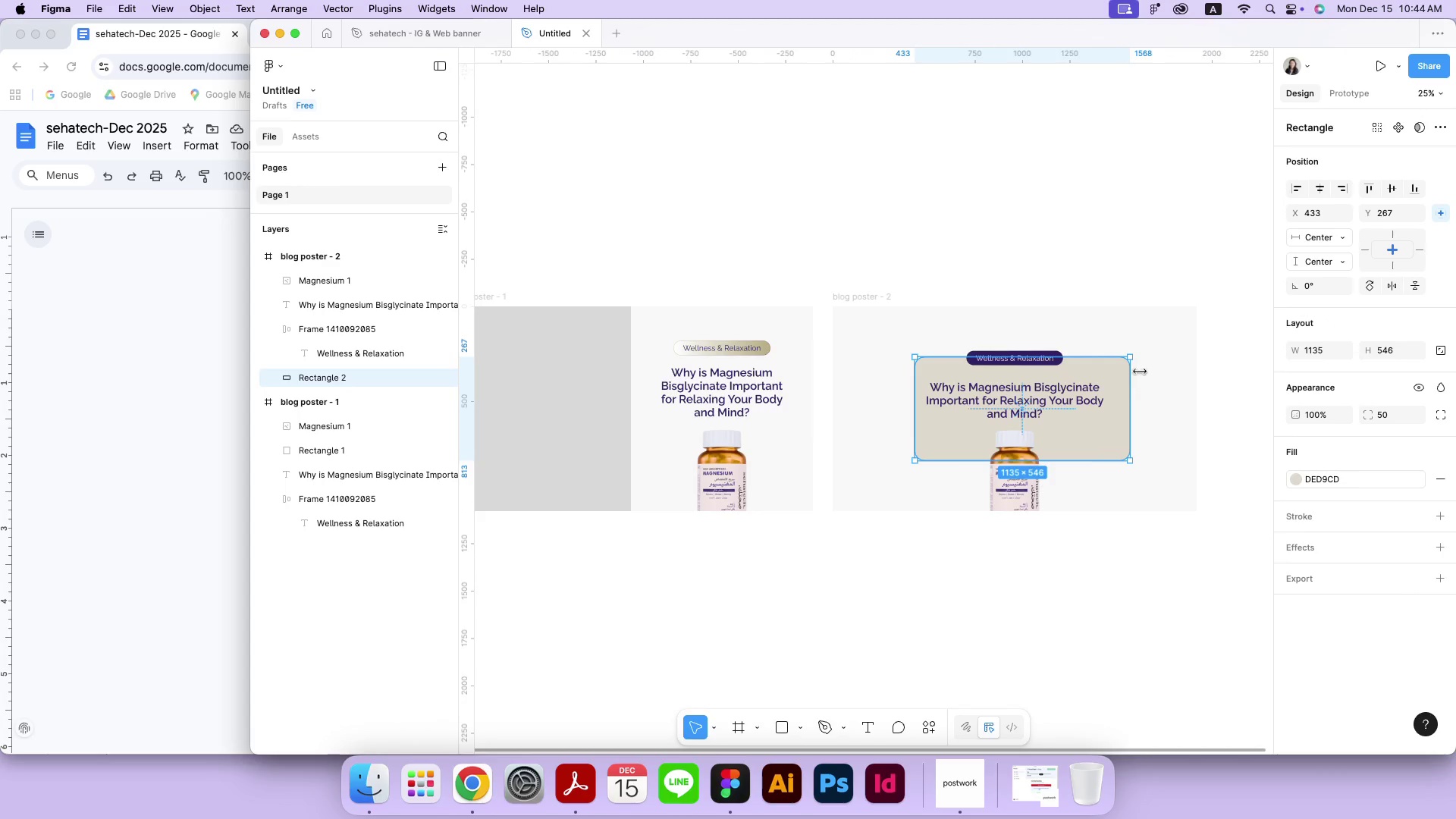 
left_click_drag(start_coordinate=[1120, 389], to_coordinate=[1130, 391])
 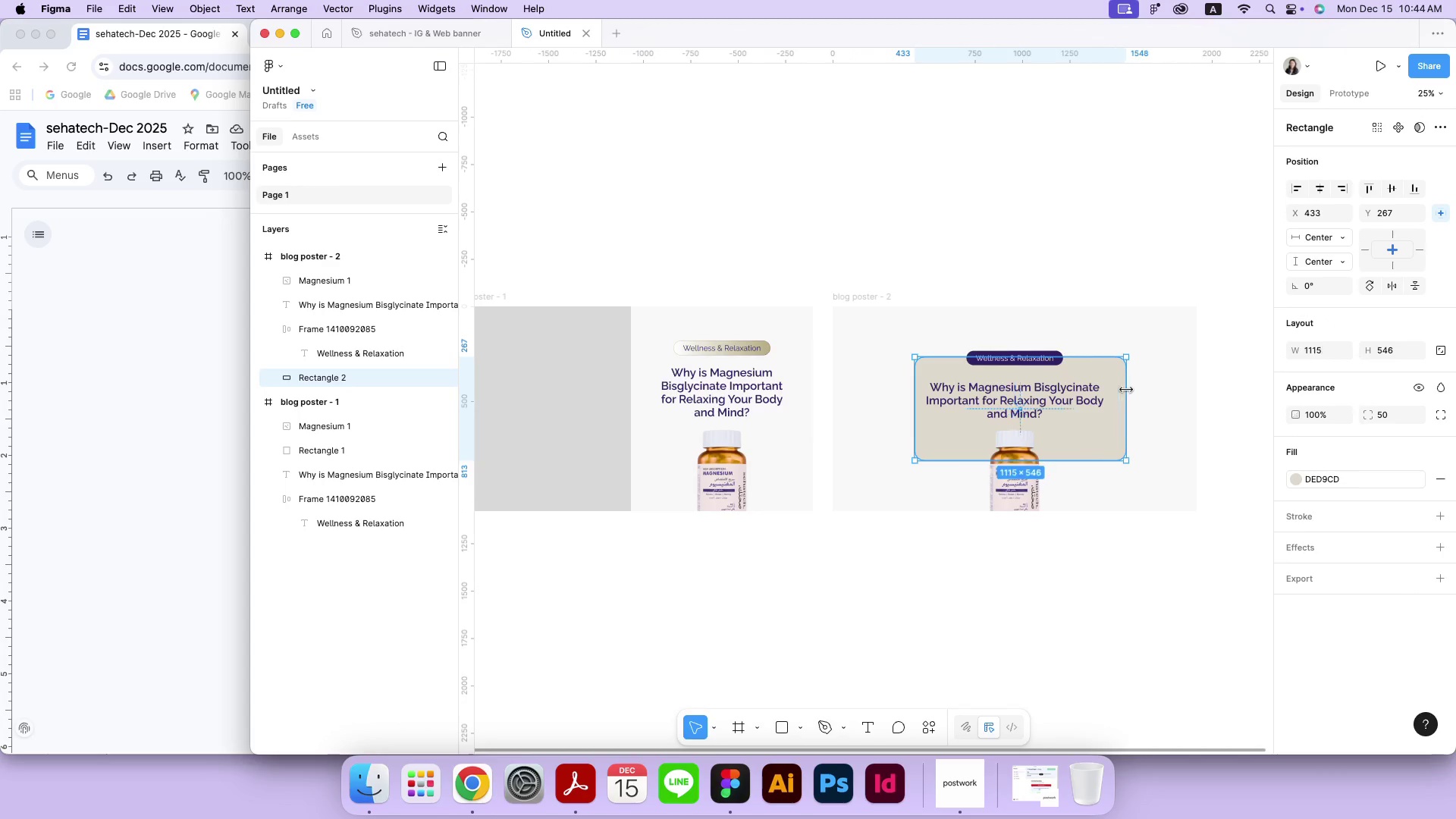 
left_click([1313, 190])
 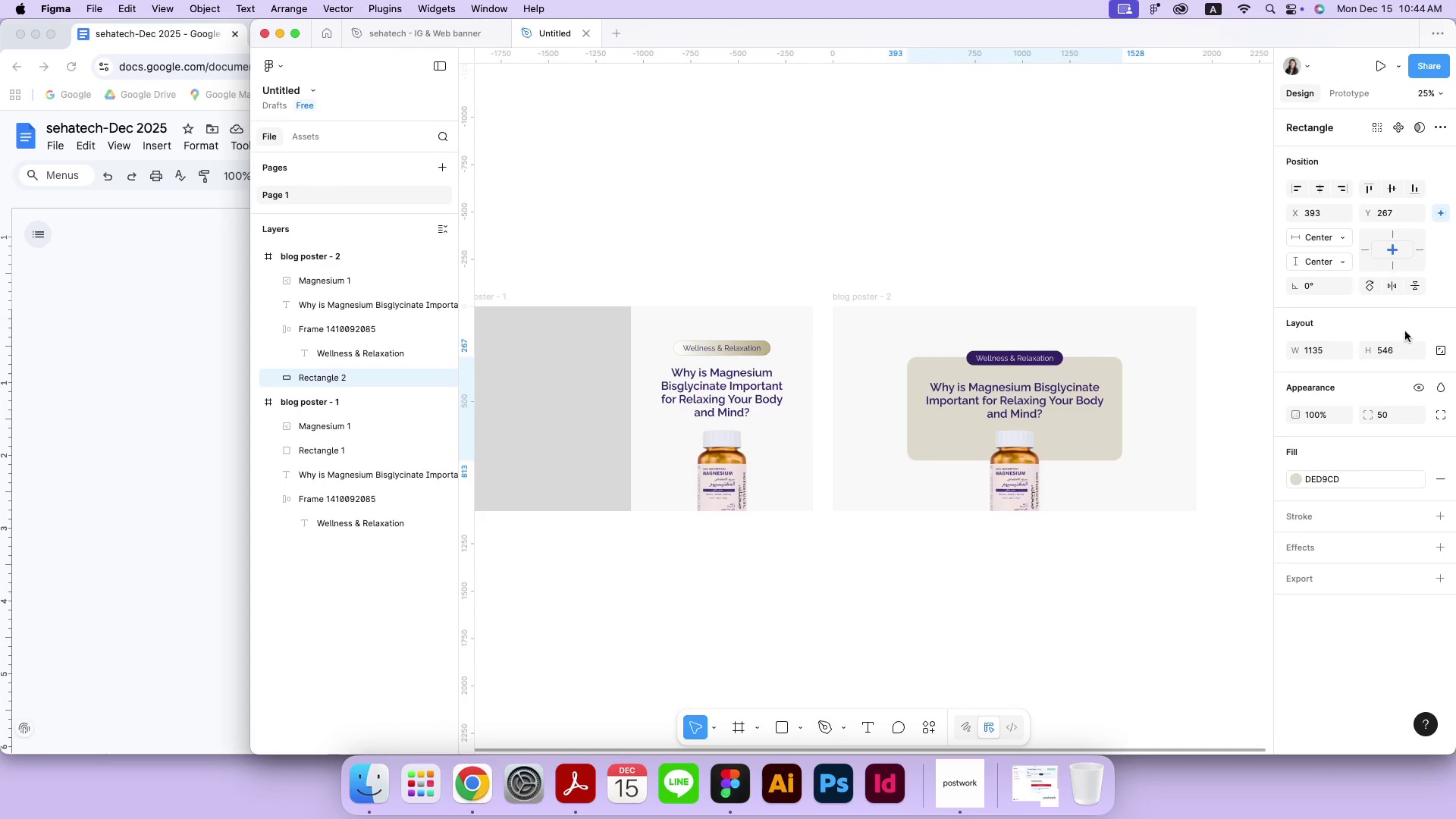 
left_click([1394, 353])
 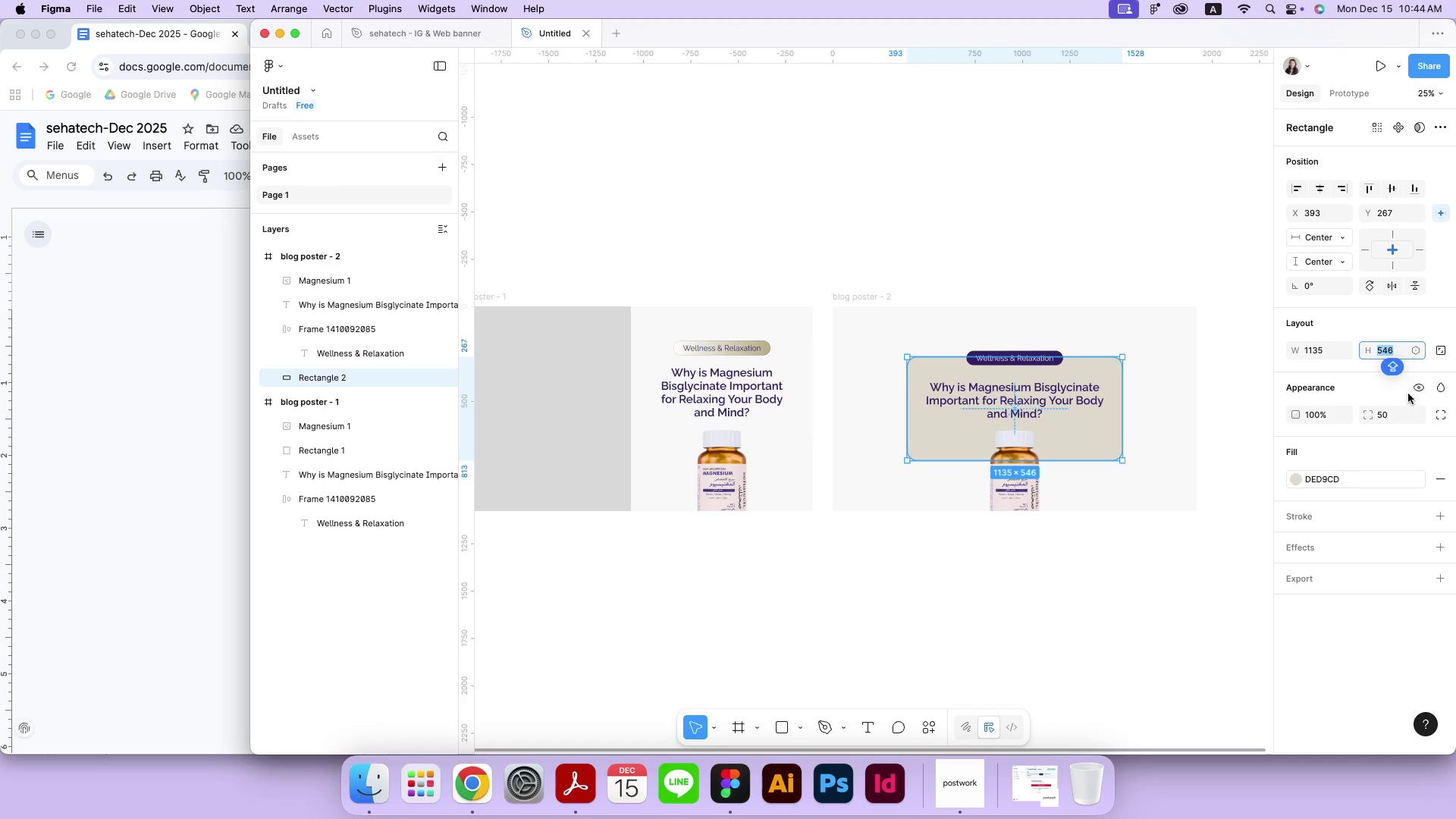 
left_click([1308, 354])
 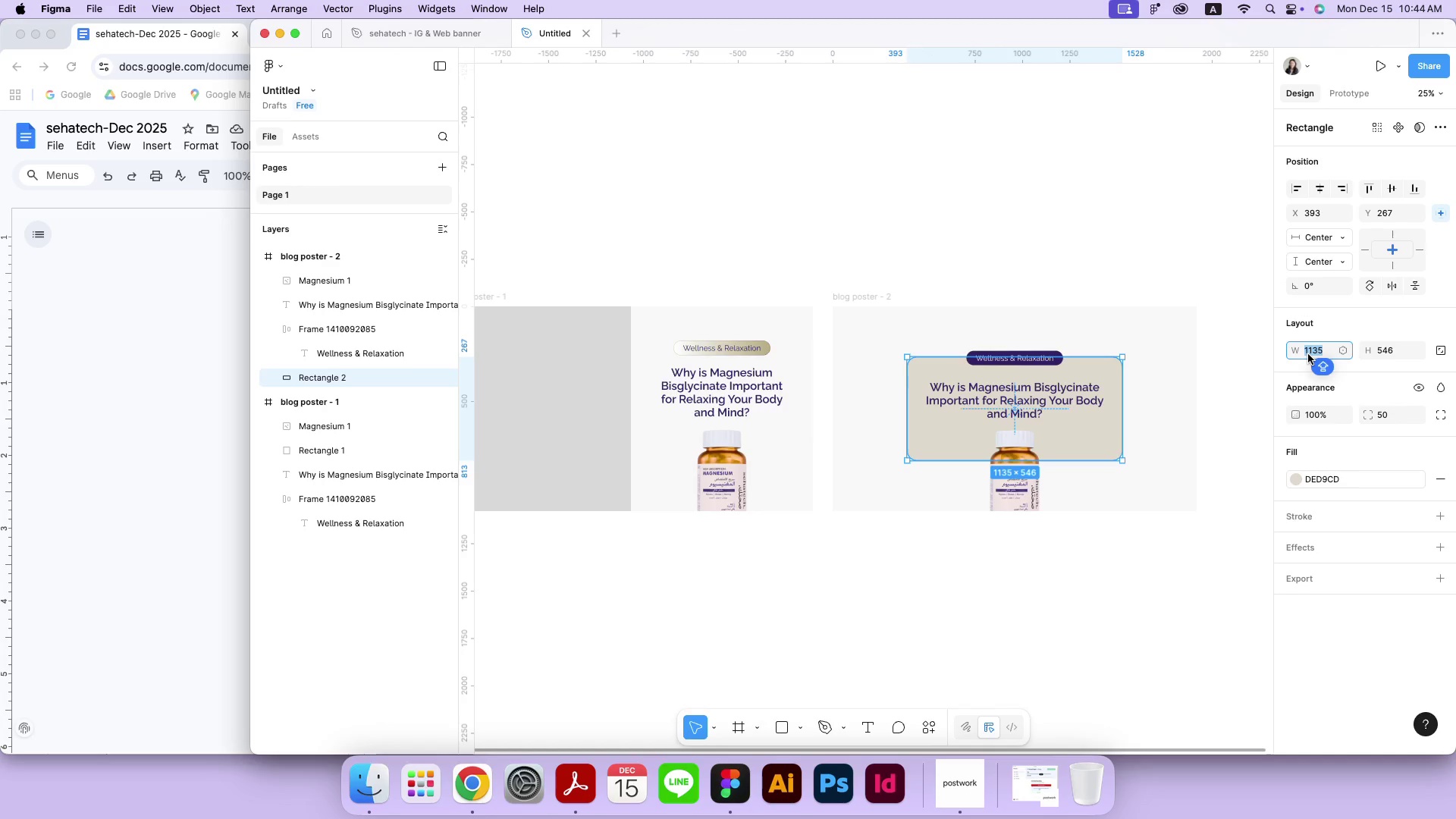 
type(1150)
 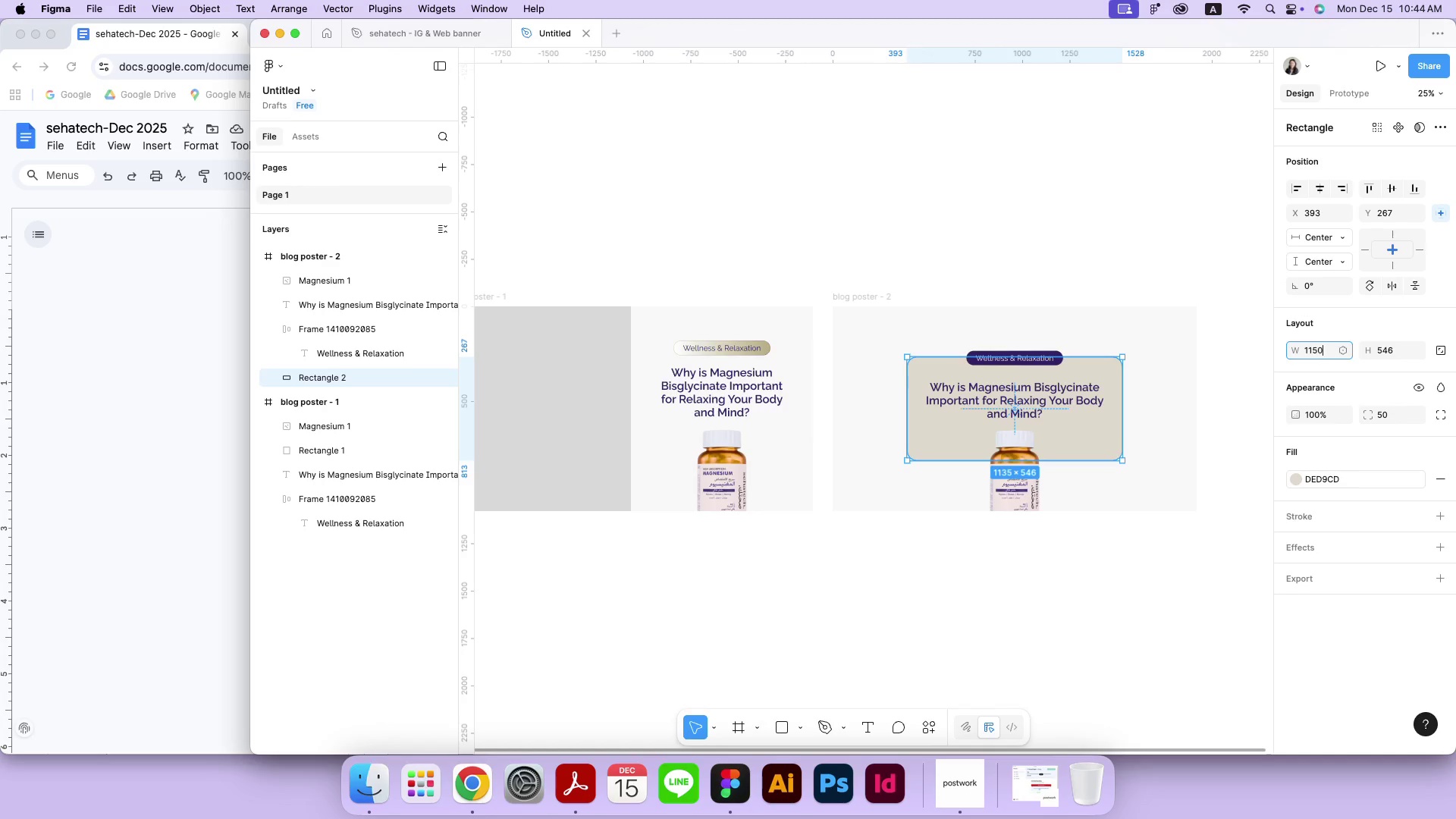 
key(Enter)
 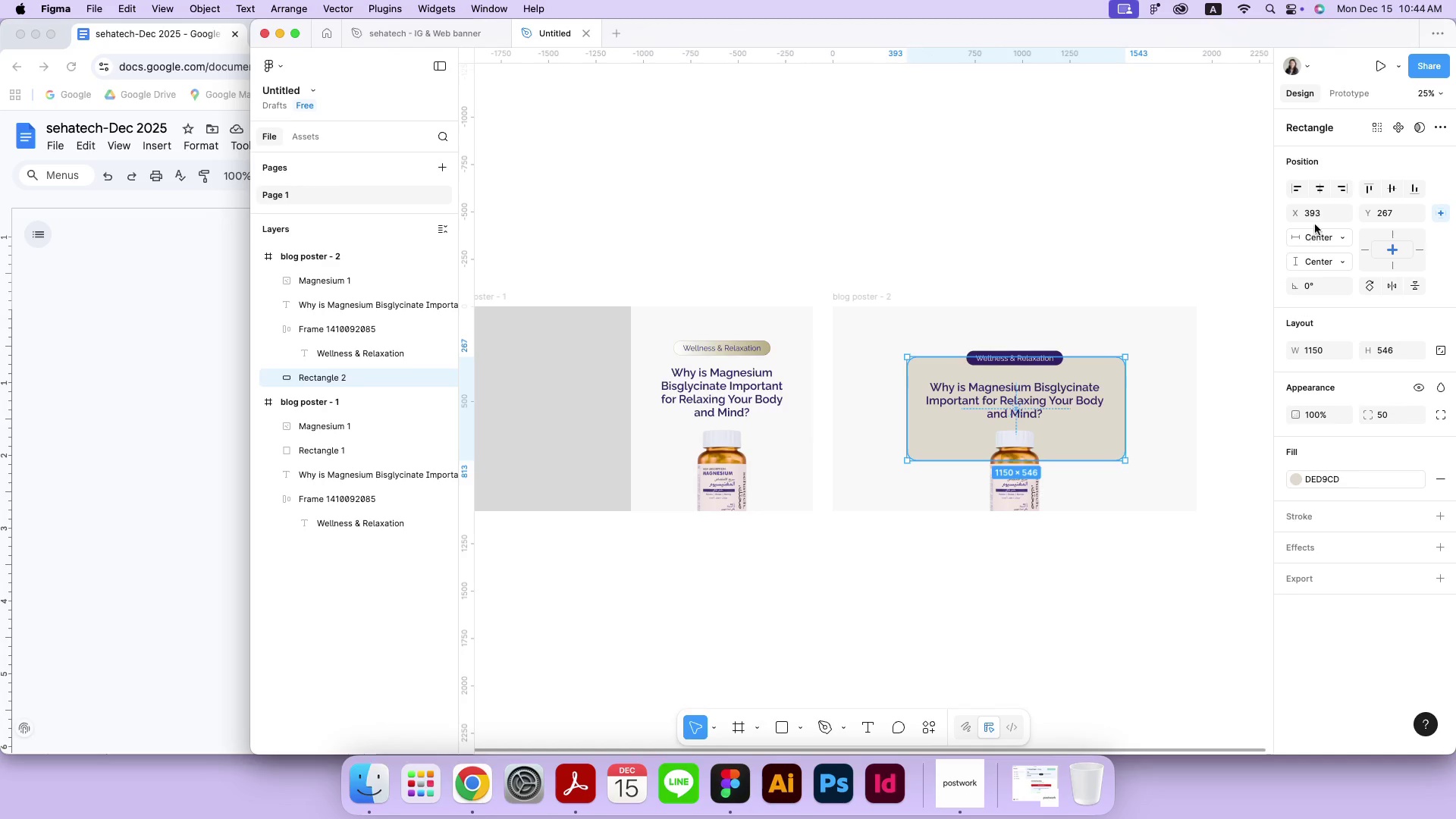 
left_click([1320, 190])
 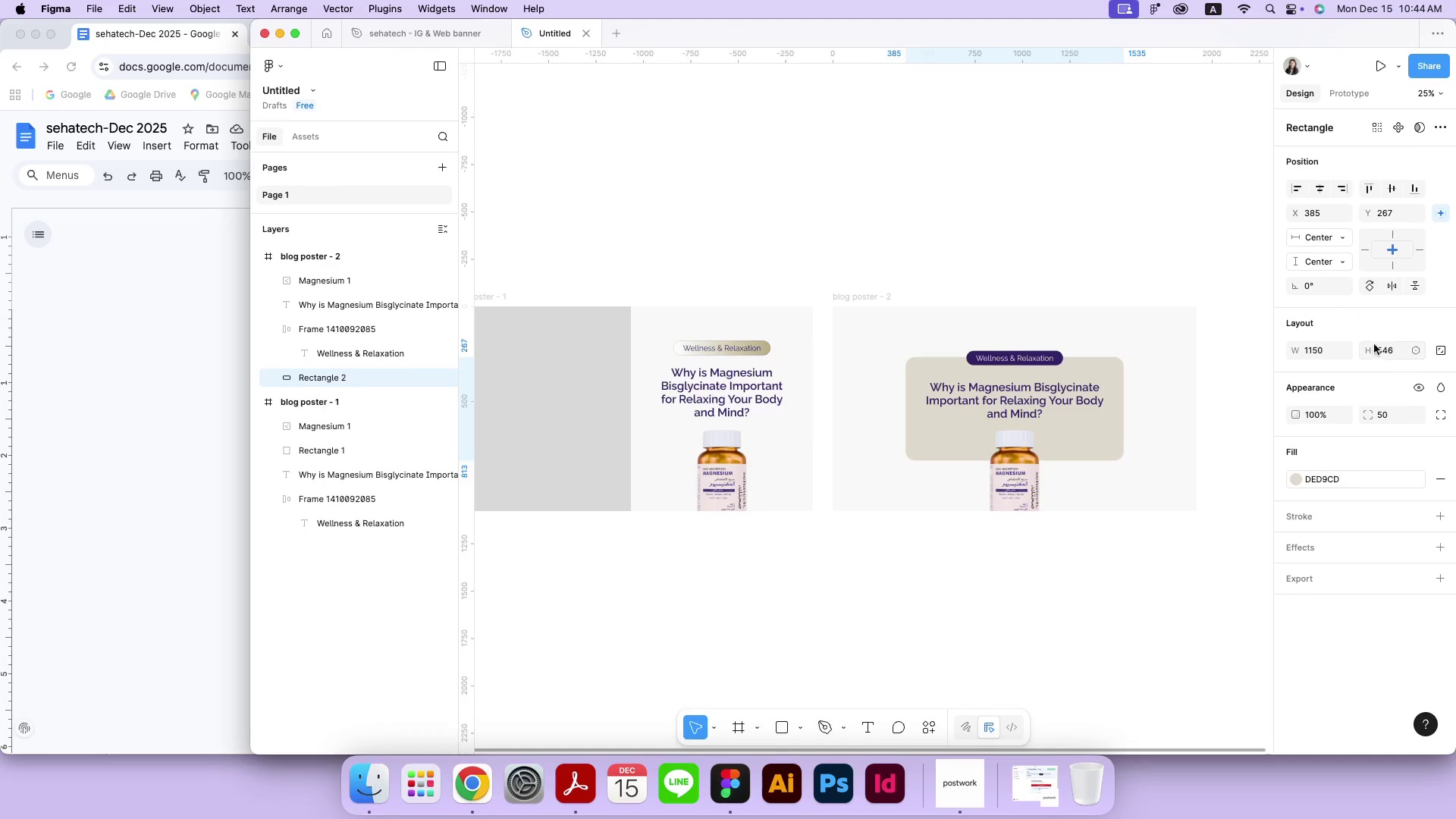 
left_click([1392, 352])
 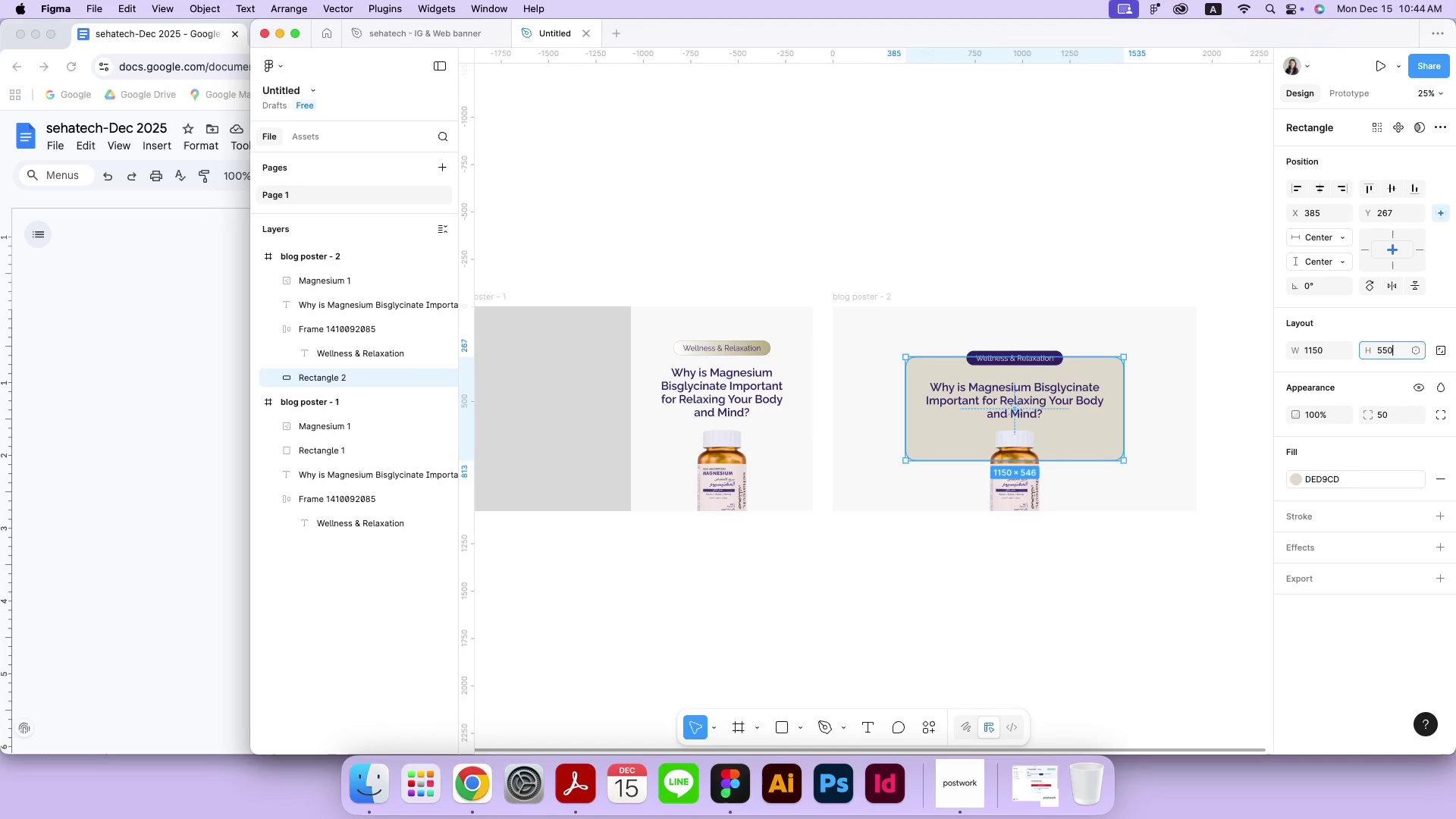 
type(550)
 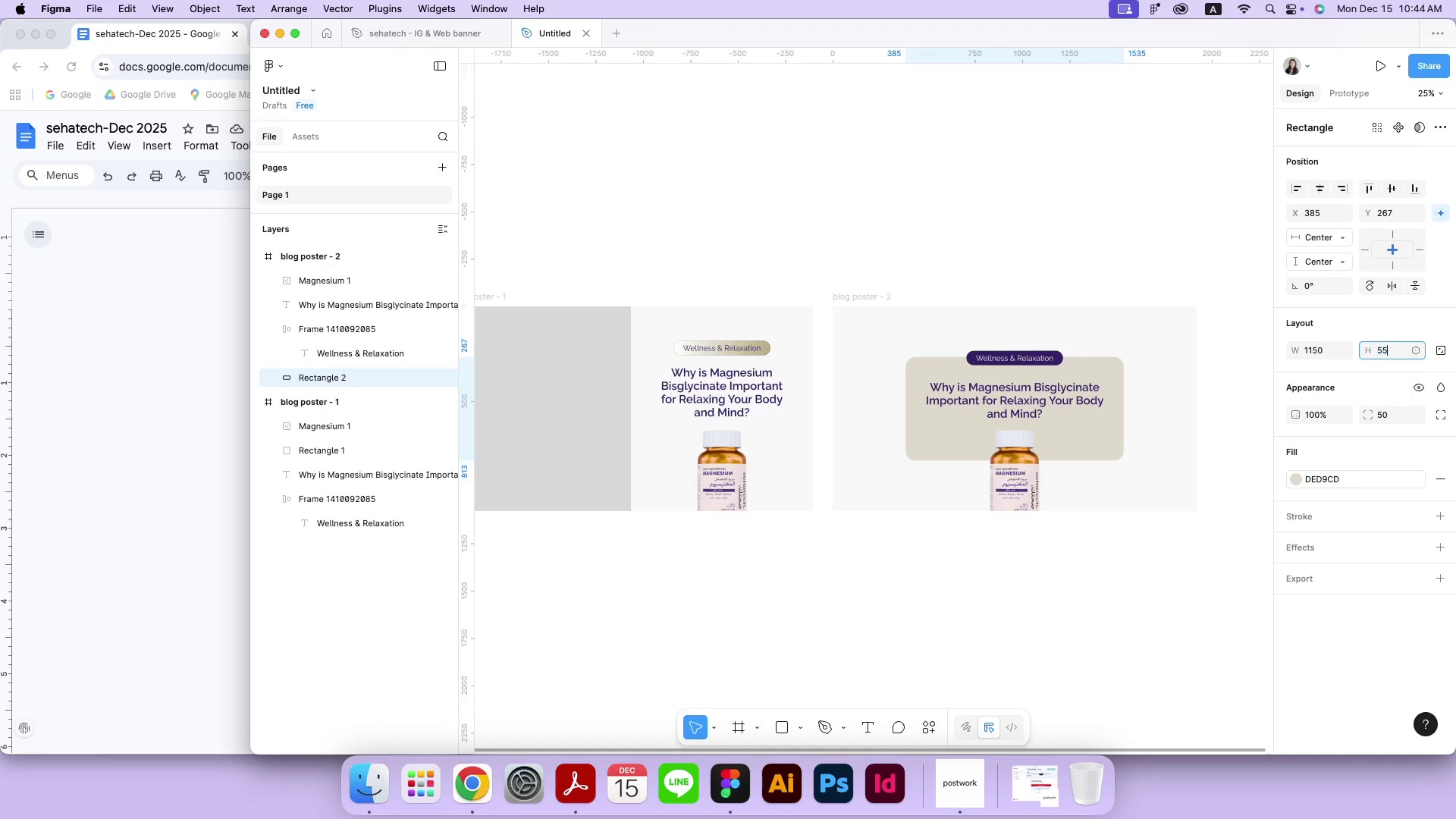 
key(Enter)
 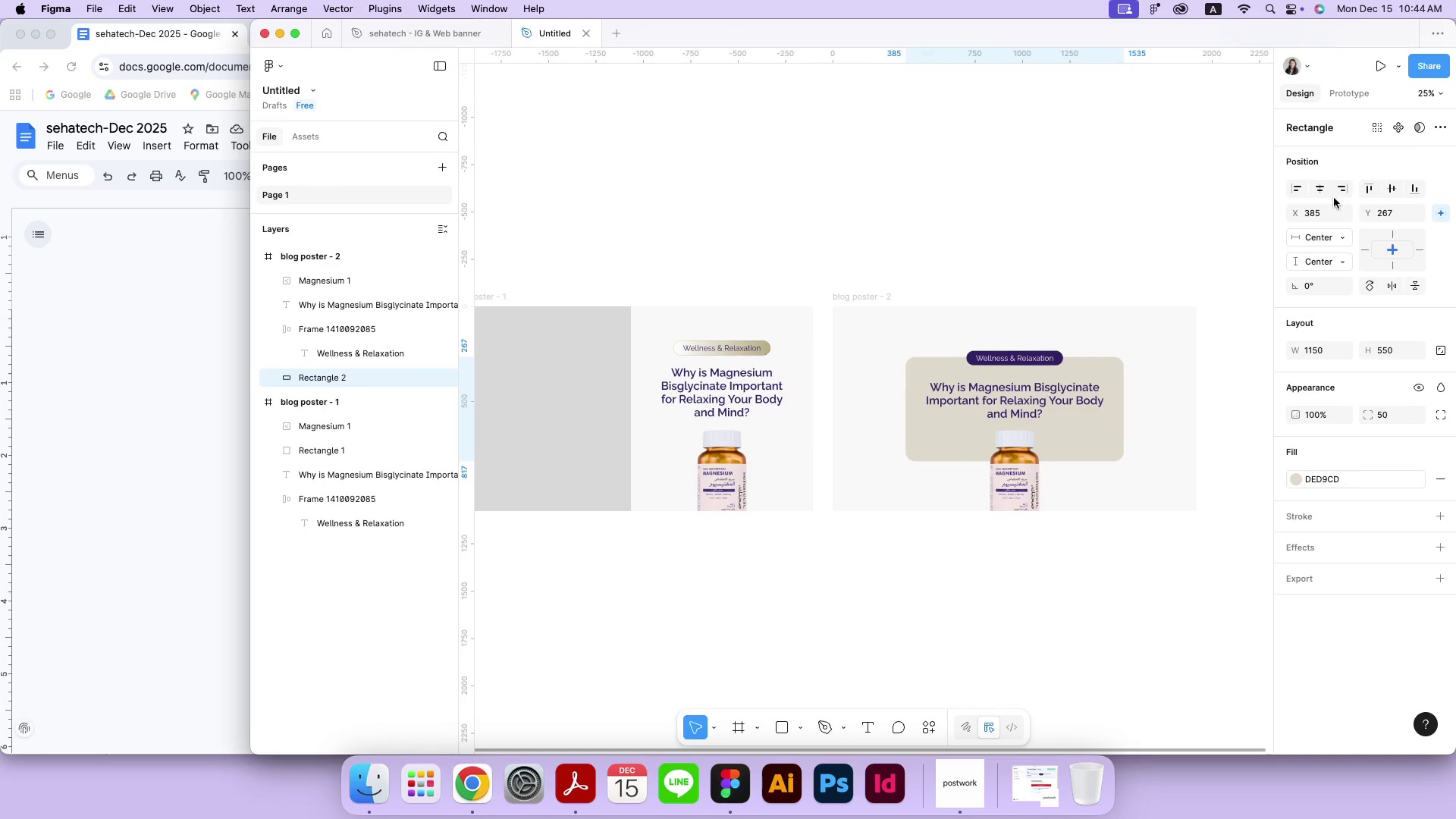 
left_click([1315, 191])
 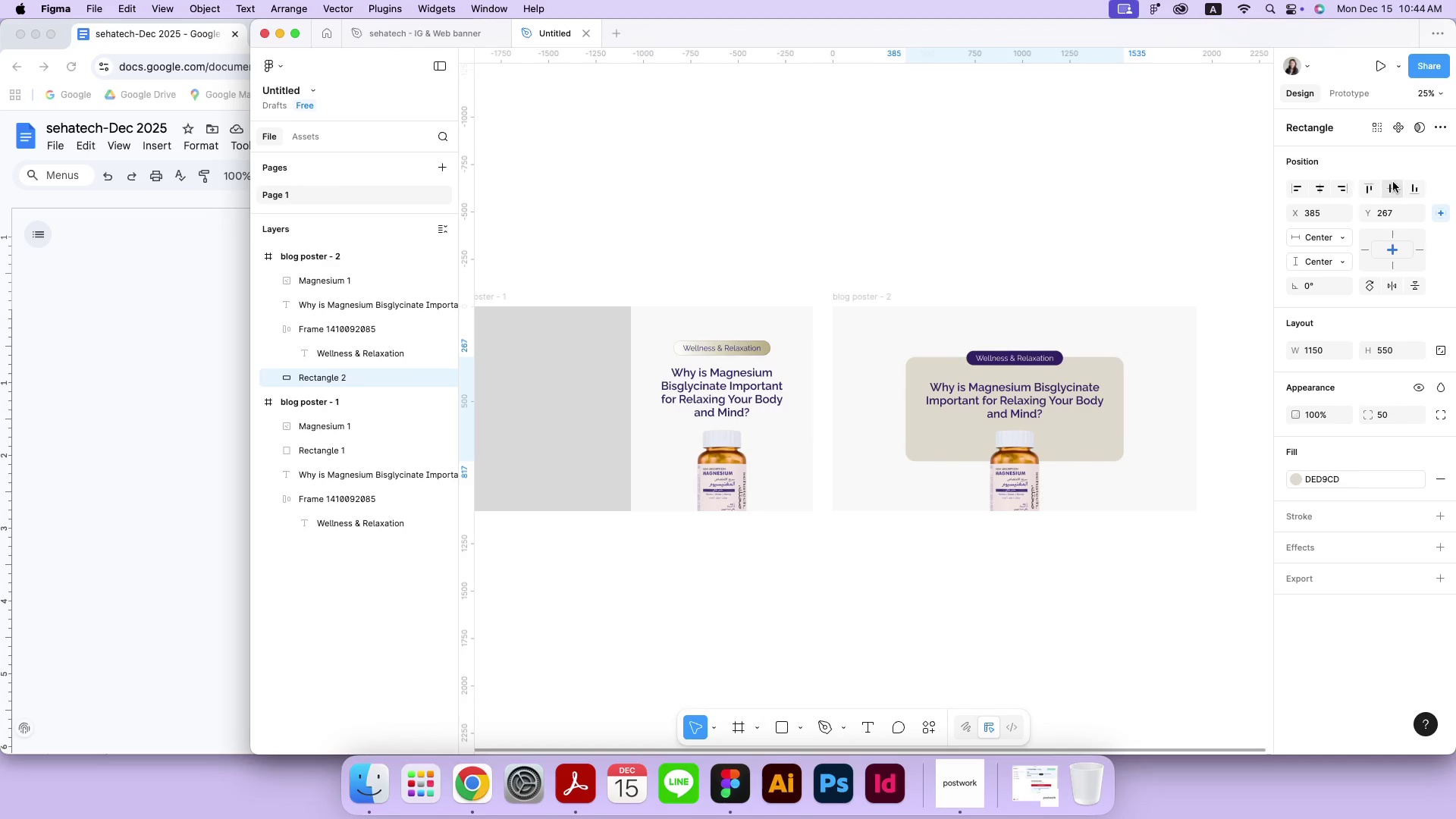 
left_click([1395, 182])
 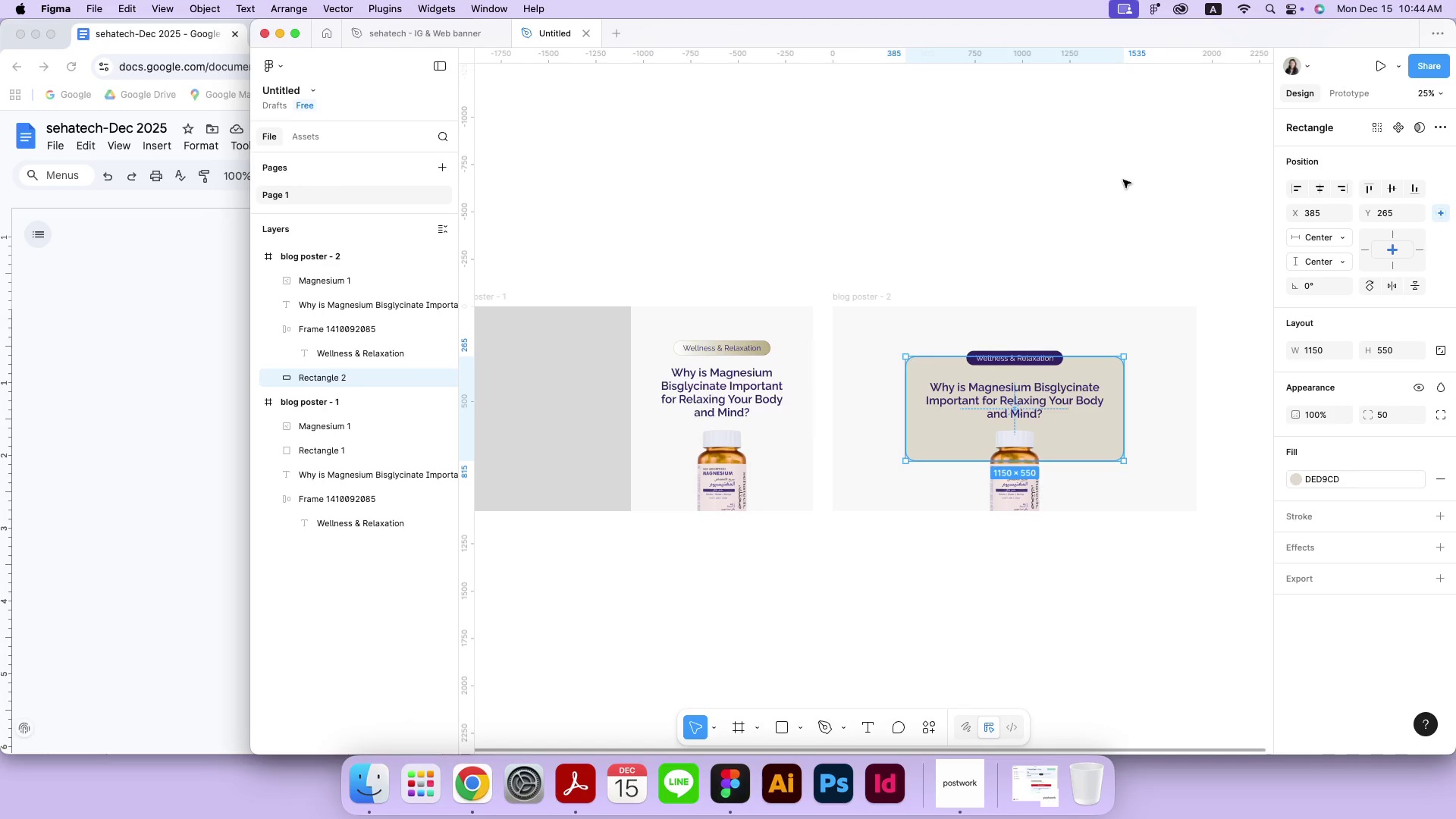 
double_click([1133, 177])
 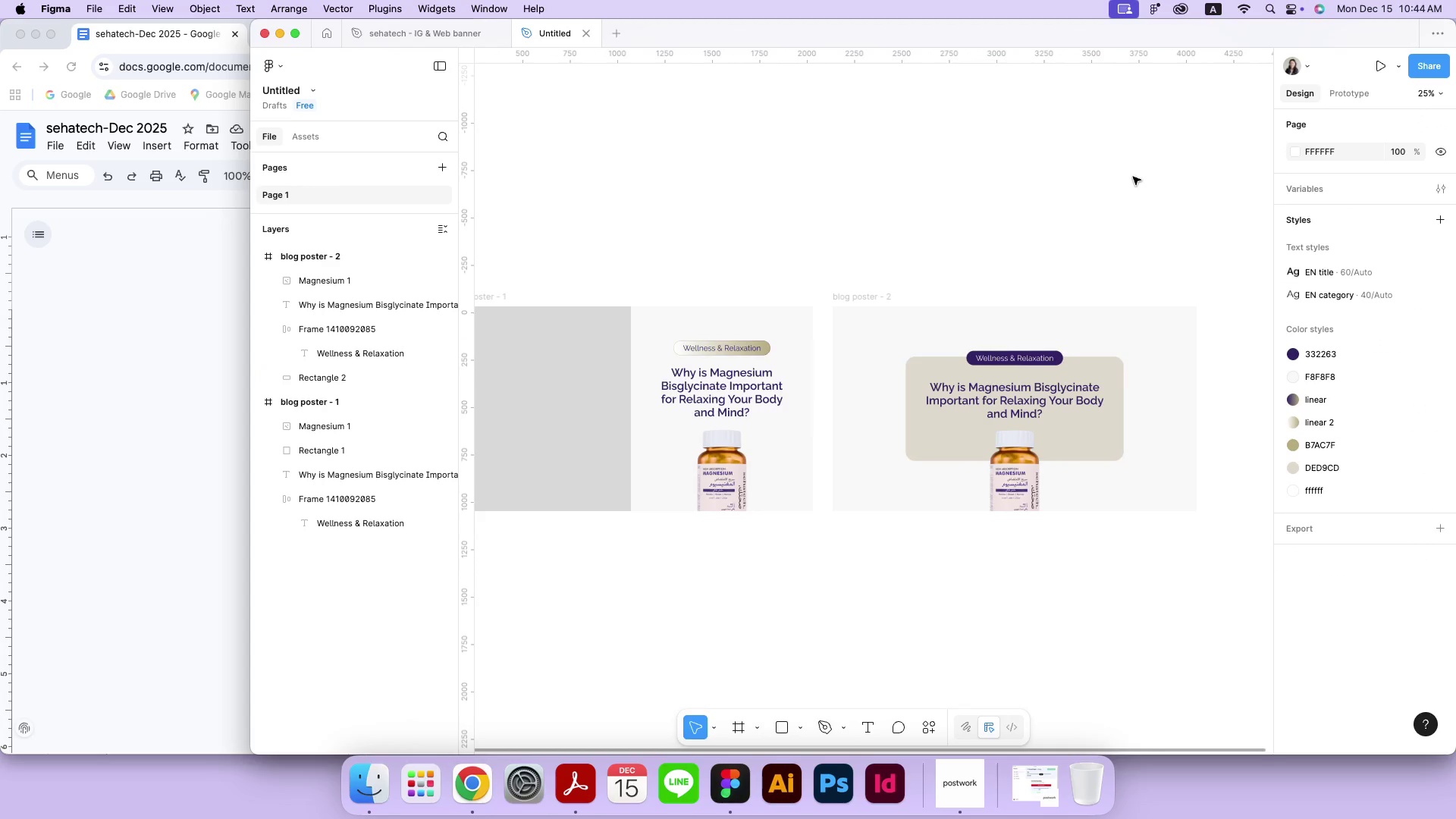 
left_click_drag(start_coordinate=[1038, 352], to_coordinate=[1039, 348])
 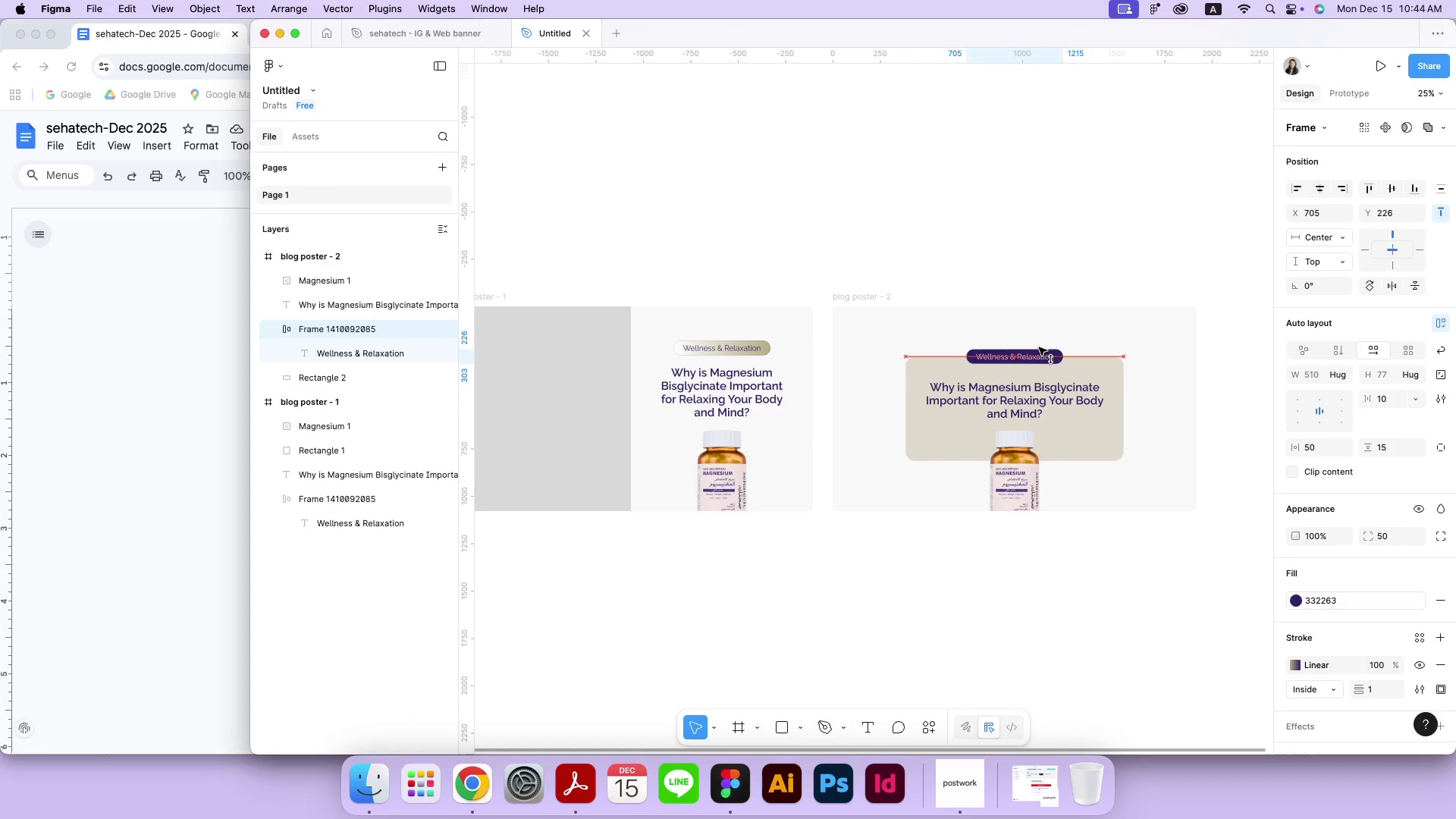 
hold_key(key=ShiftRight, duration=0.99)
 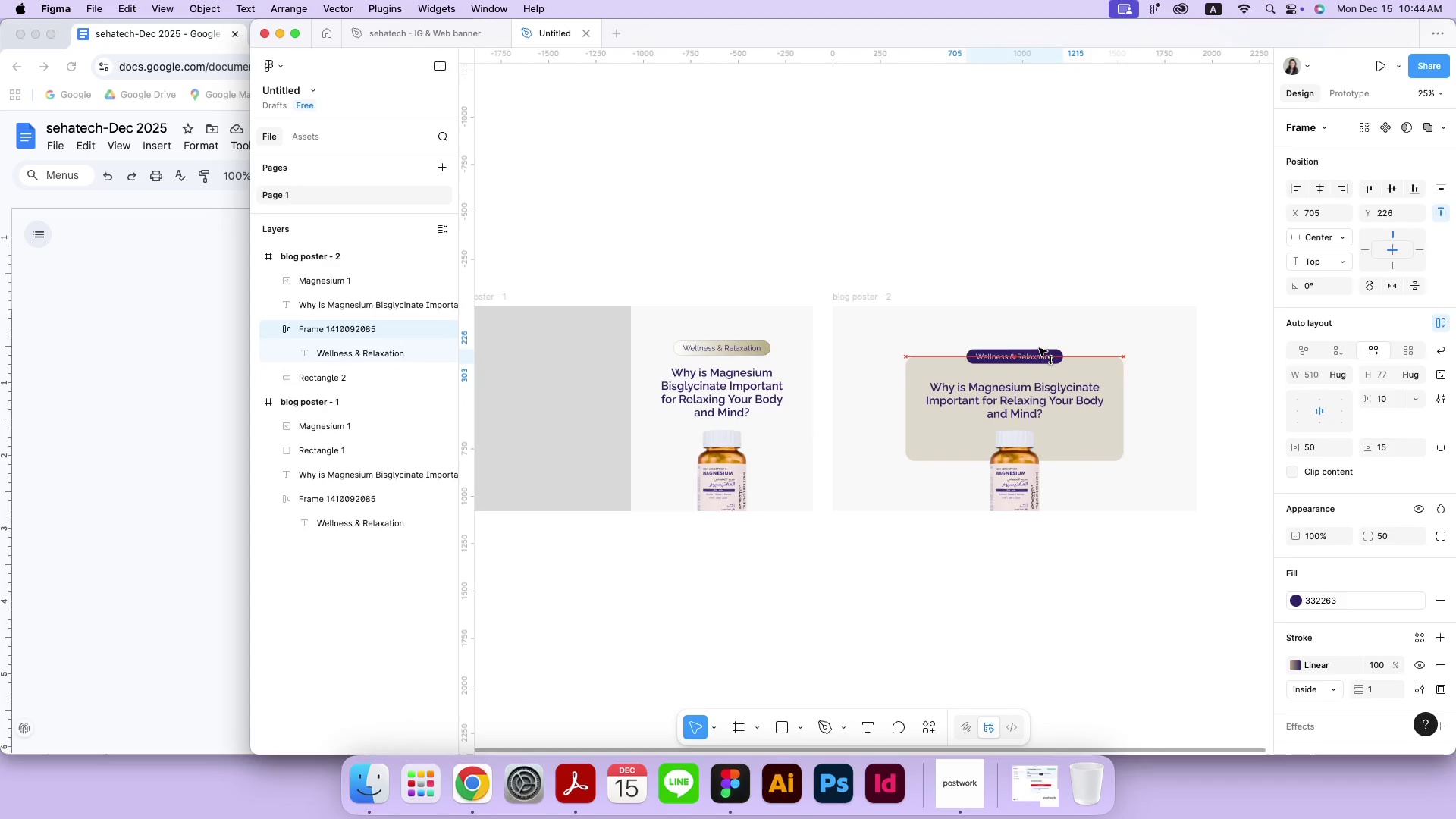 
left_click([1080, 251])
 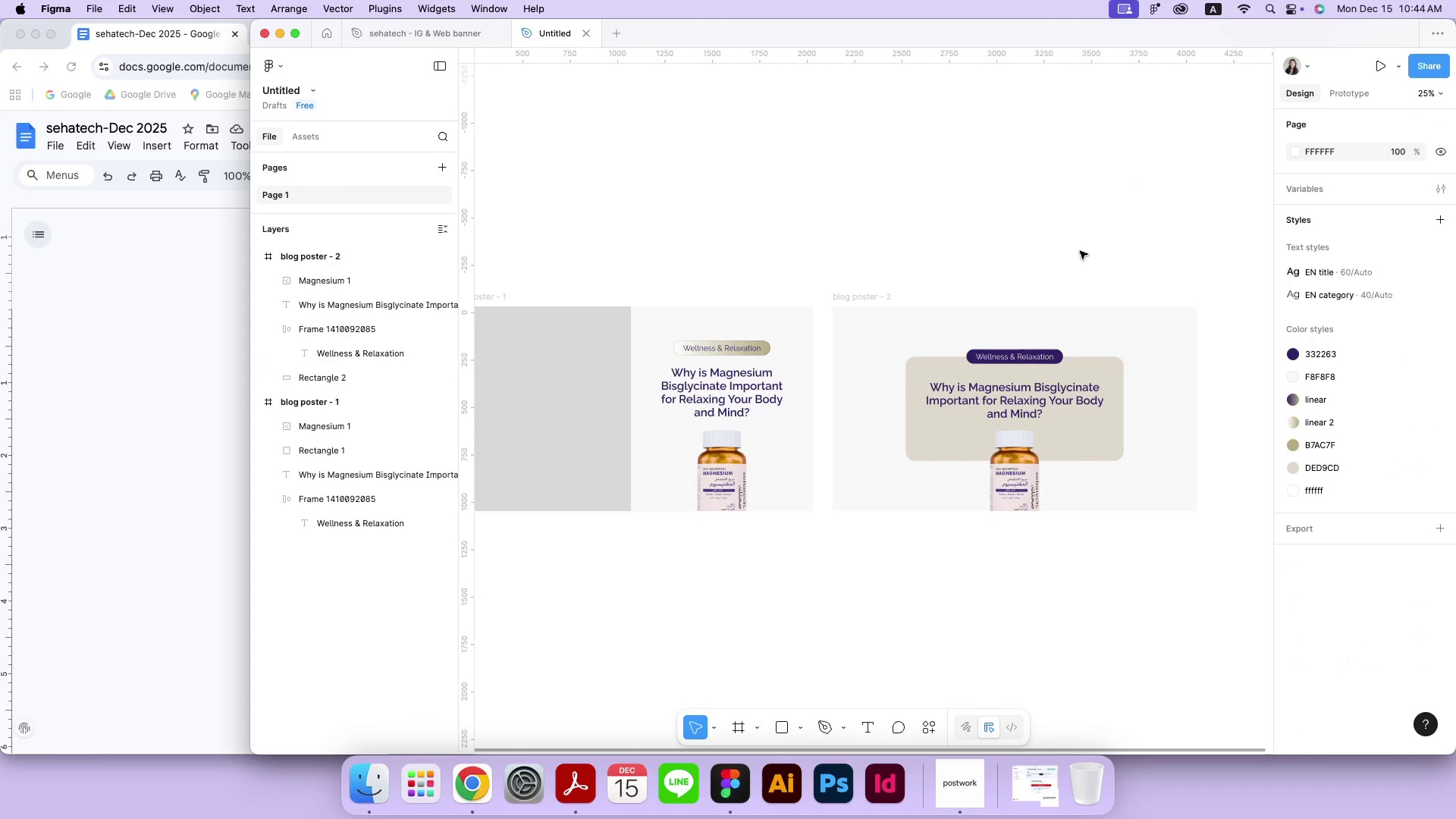 
left_click_drag(start_coordinate=[1059, 388], to_coordinate=[1059, 384])
 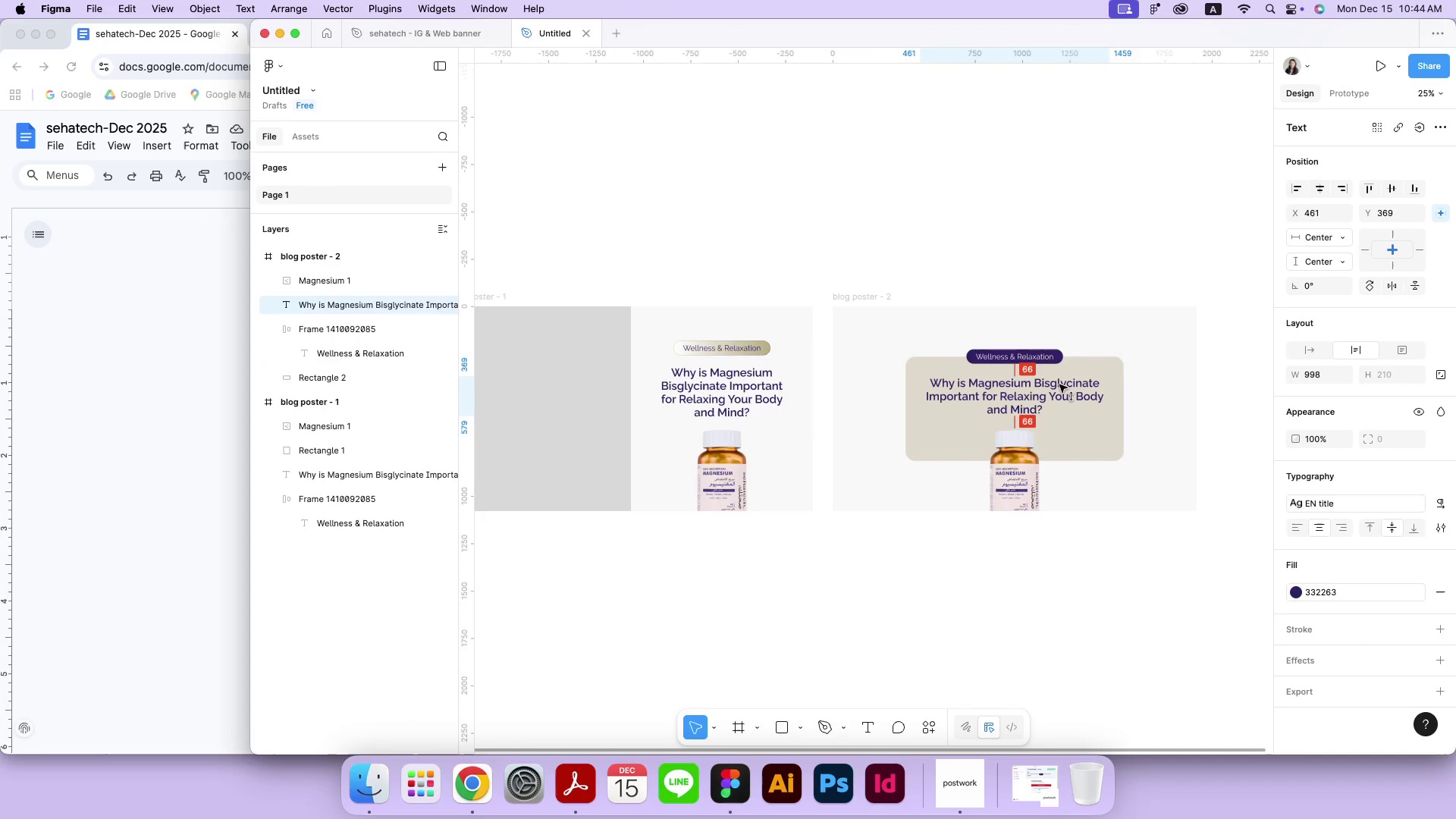 
hold_key(key=ShiftRight, duration=1.05)
 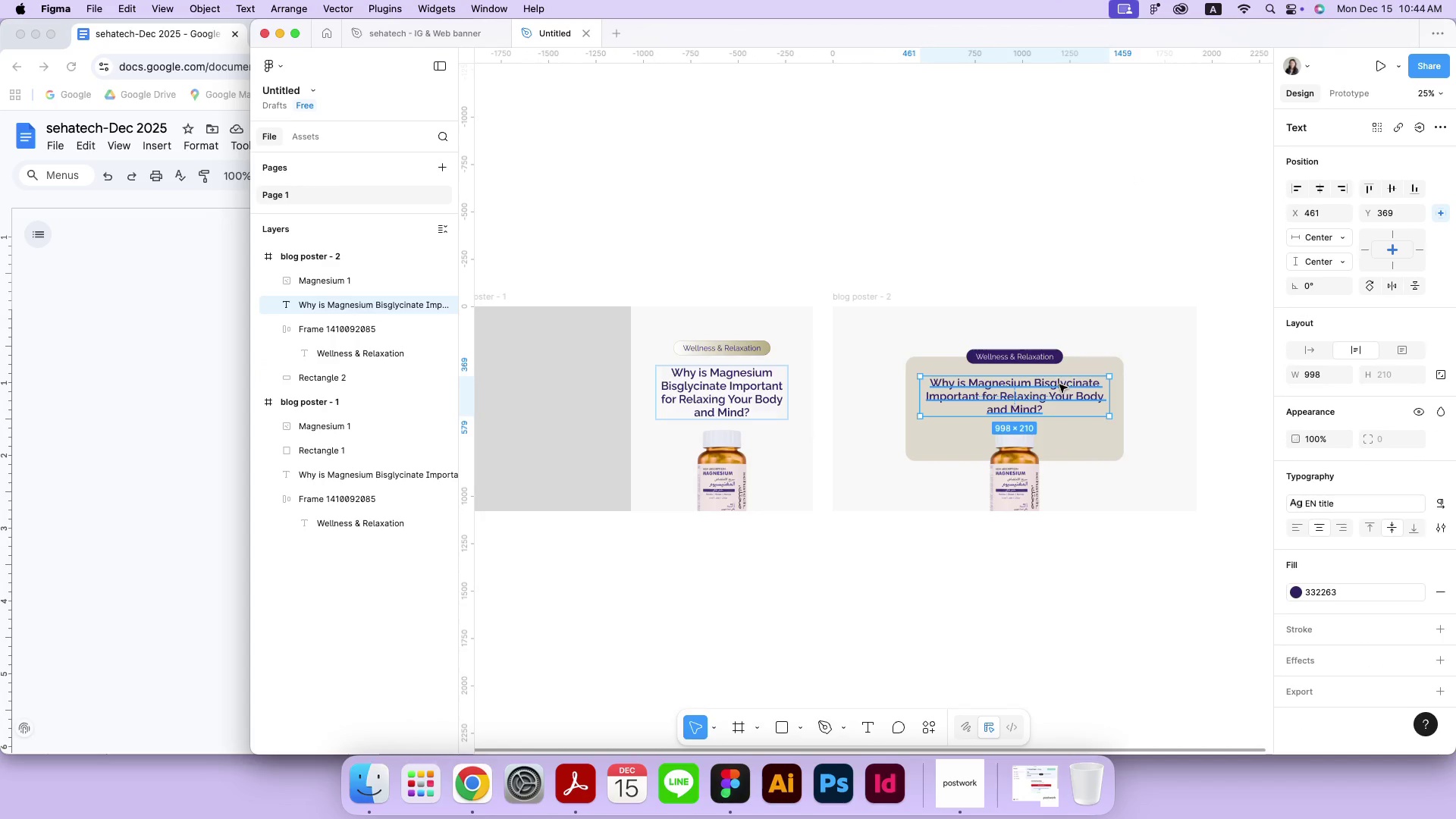 
left_click([1122, 237])
 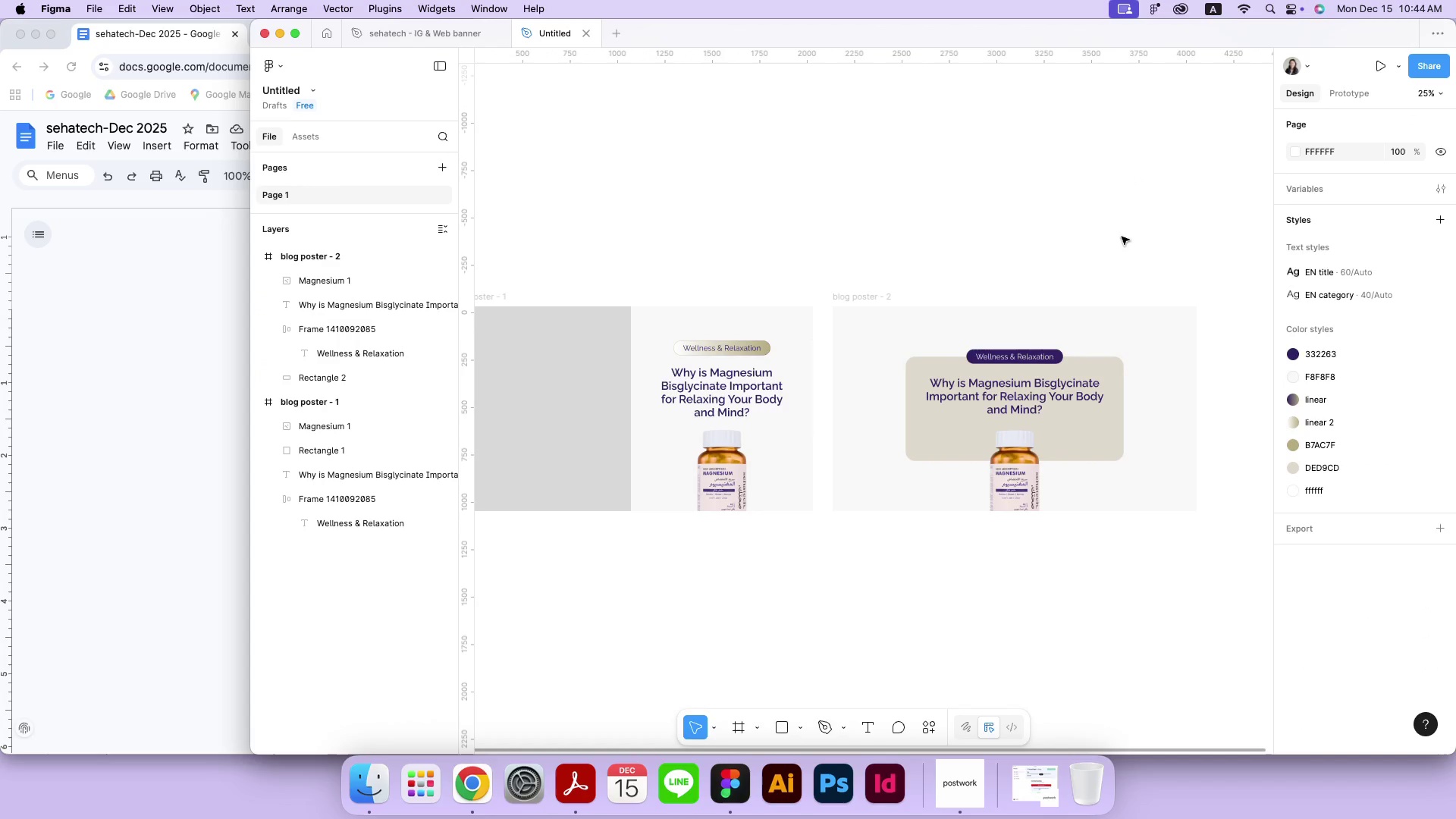 
wait(6.78)
 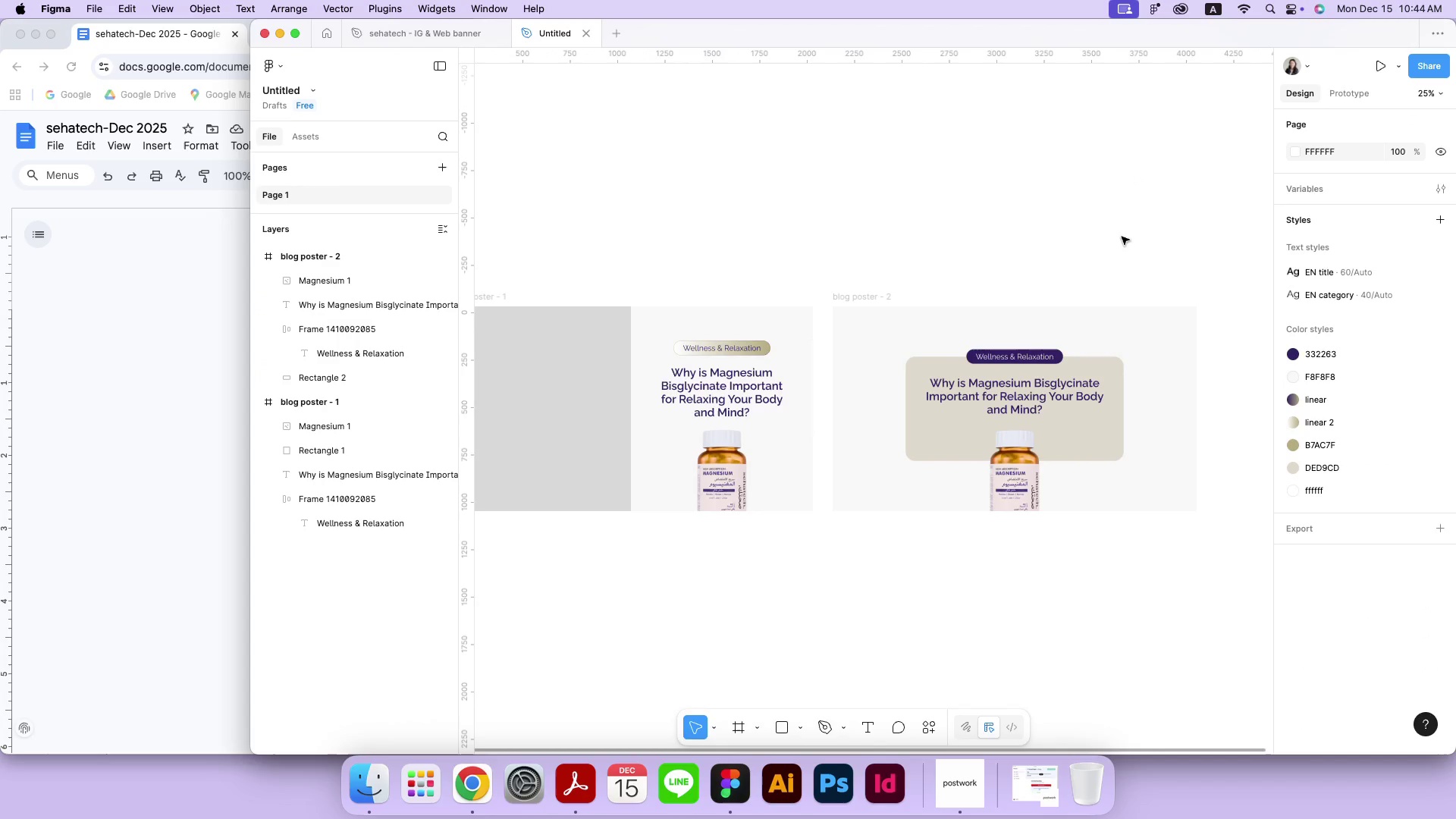 
left_click_drag(start_coordinate=[1023, 467], to_coordinate=[1025, 474])
 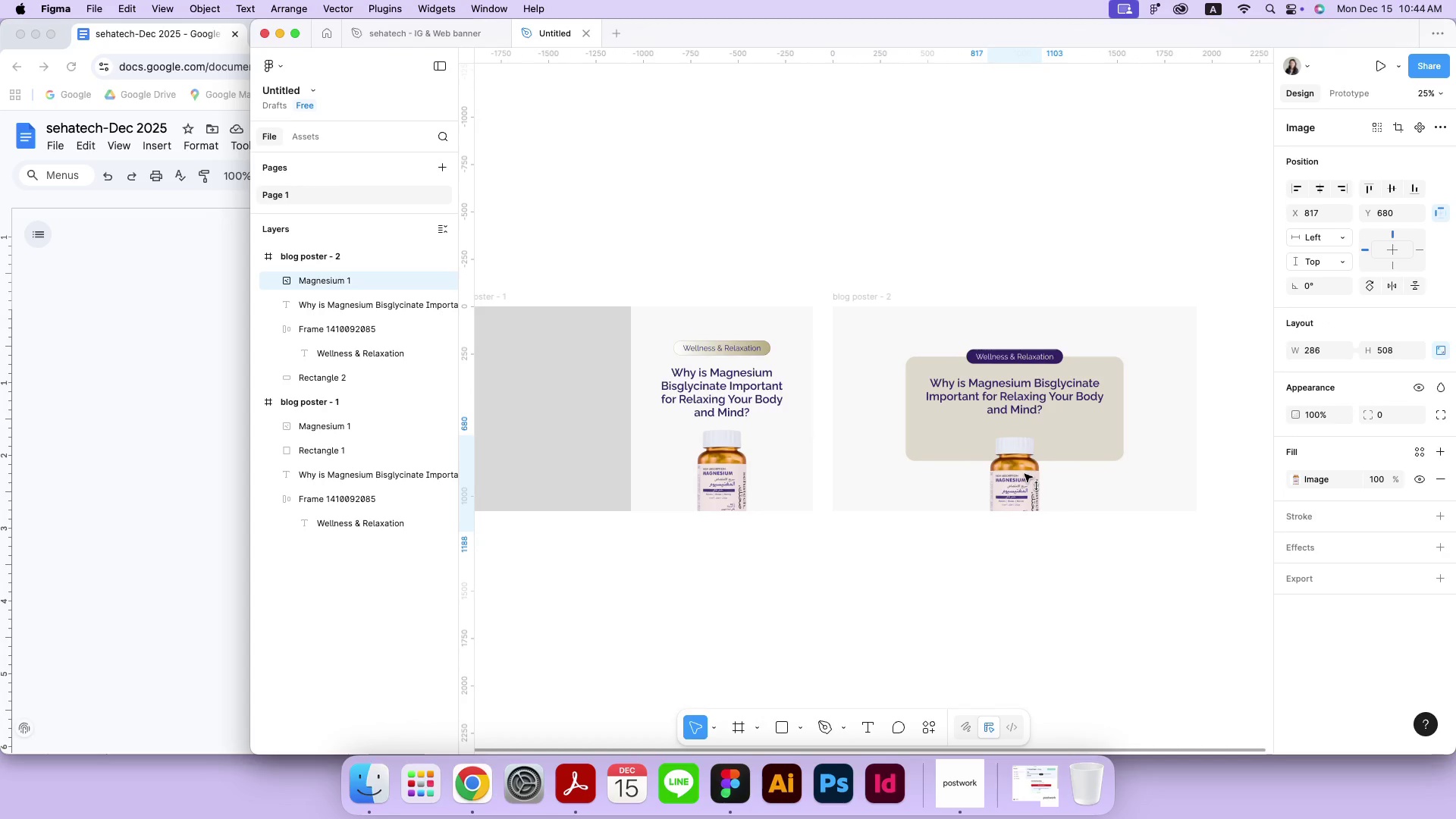 
hold_key(key=ShiftRight, duration=1.65)
 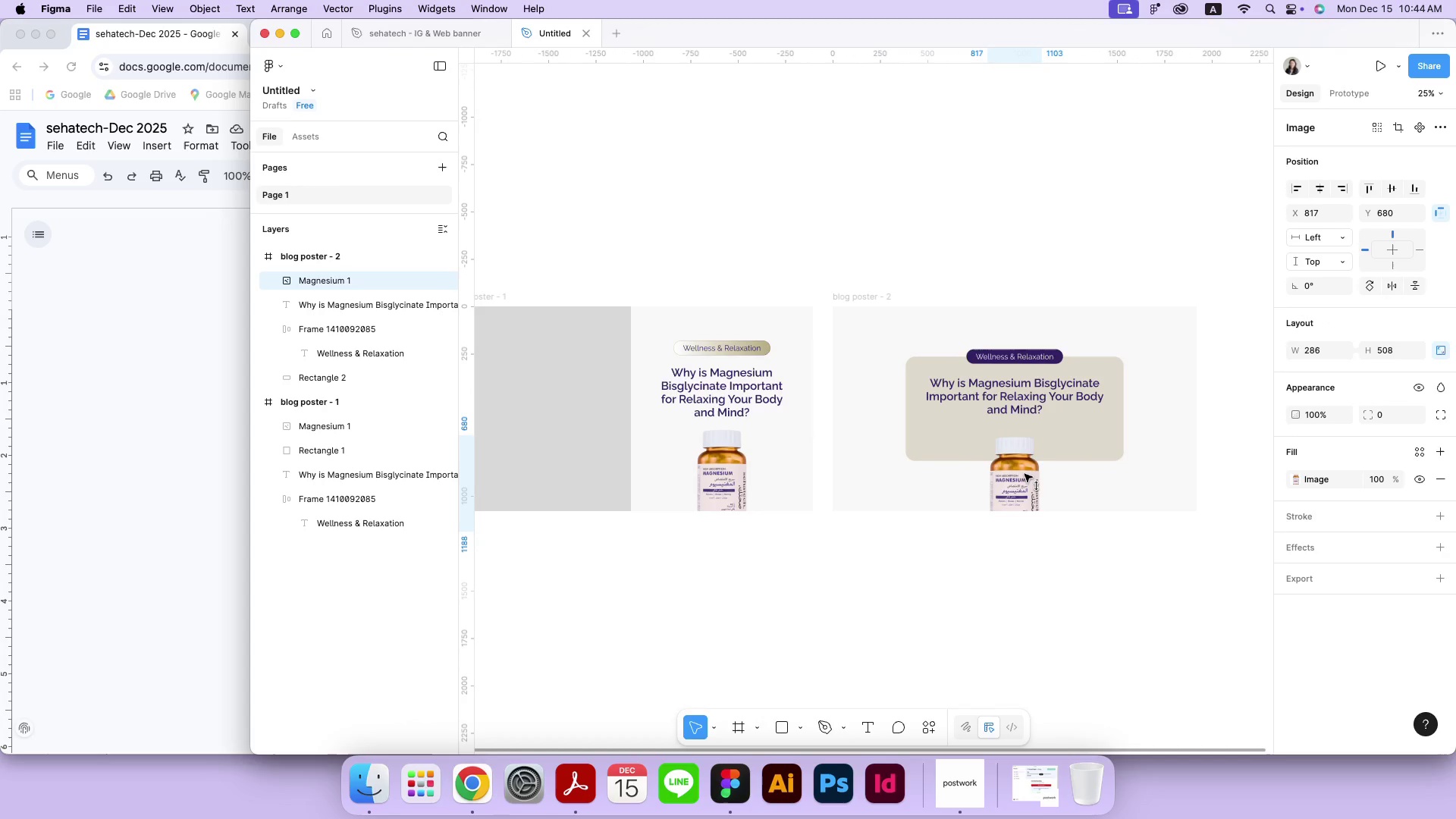 
key(Meta+MetaRight)
 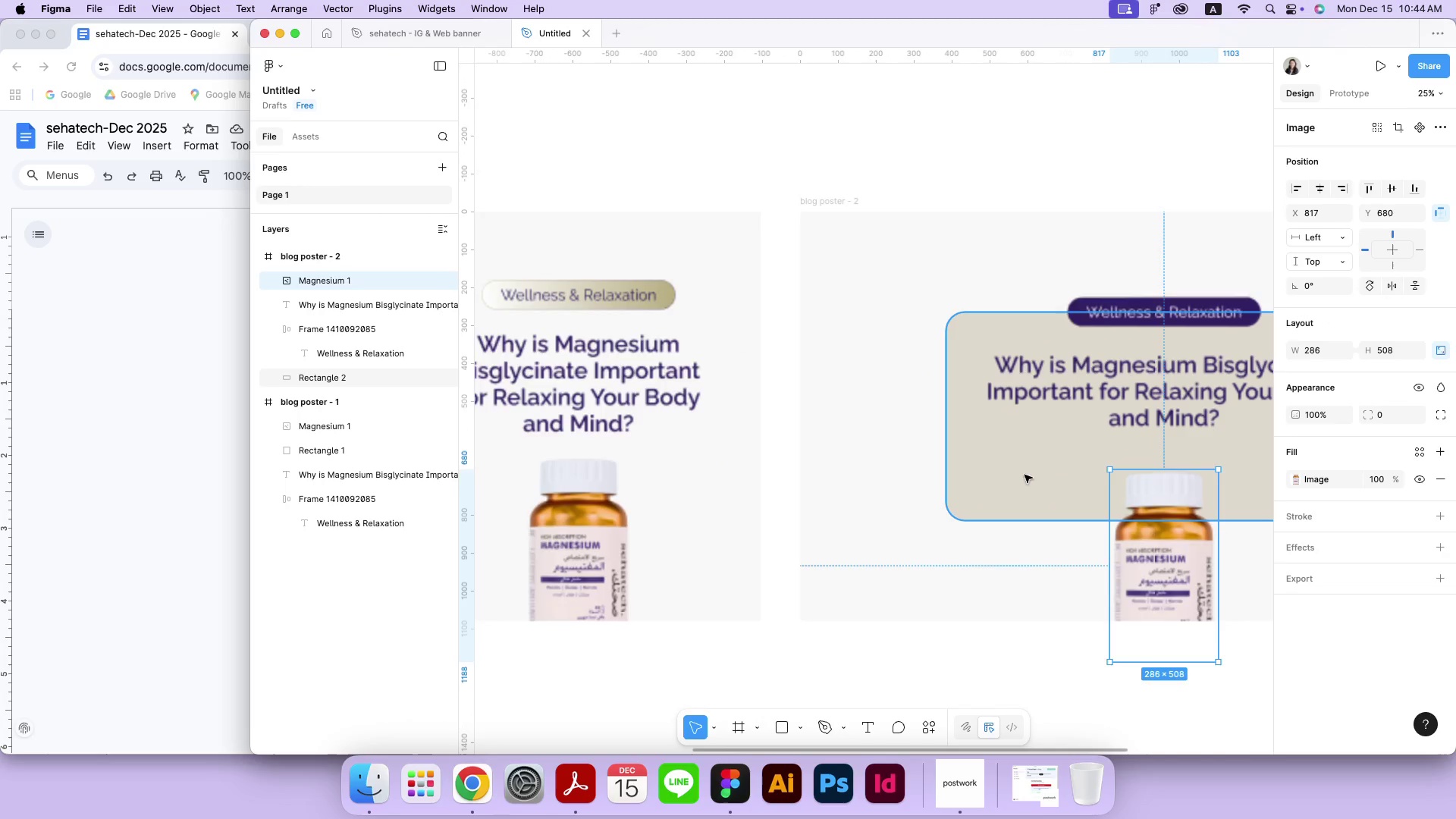 
key(Meta+Equal)
 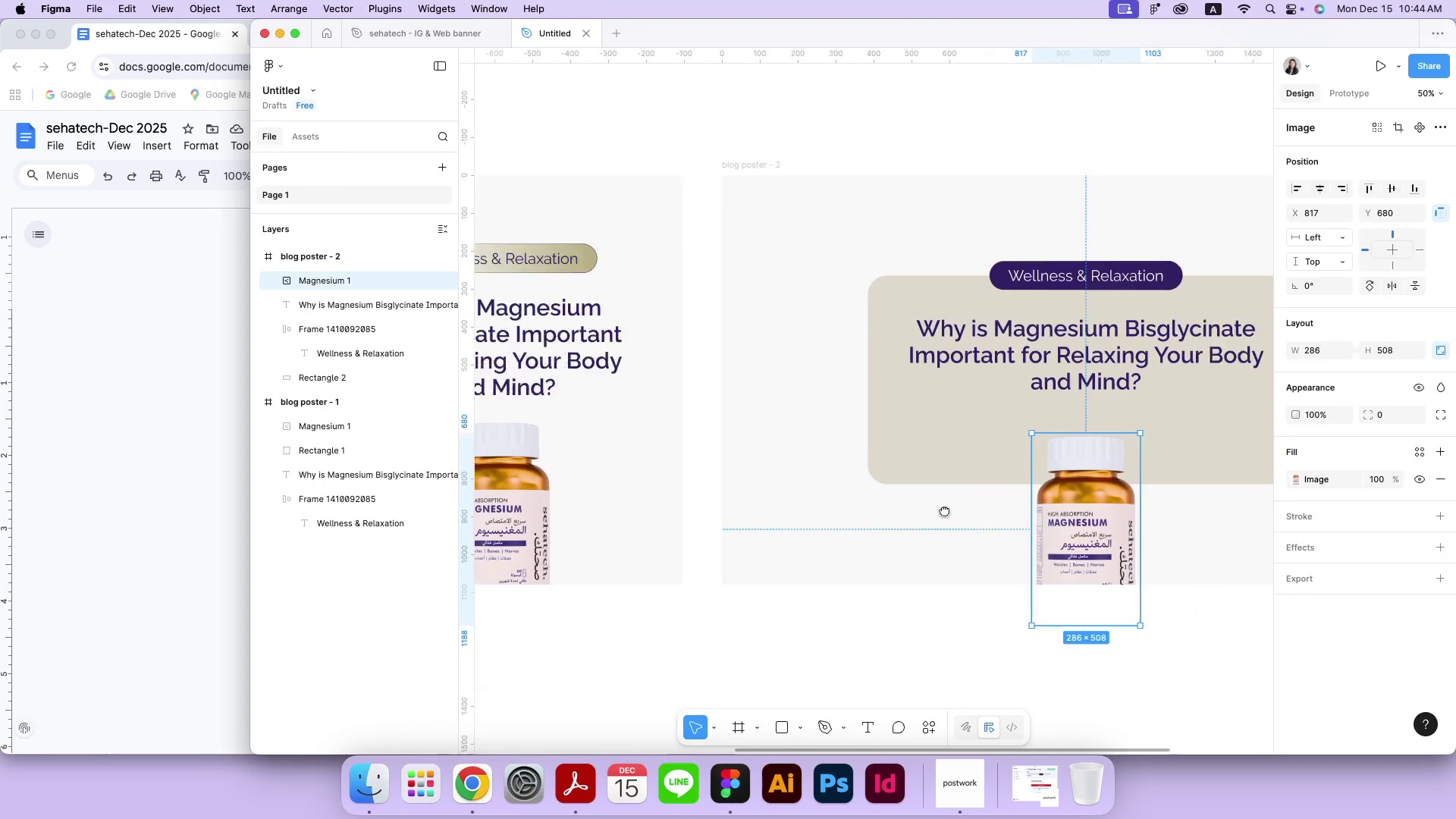 
hold_key(key=Space, duration=0.54)
 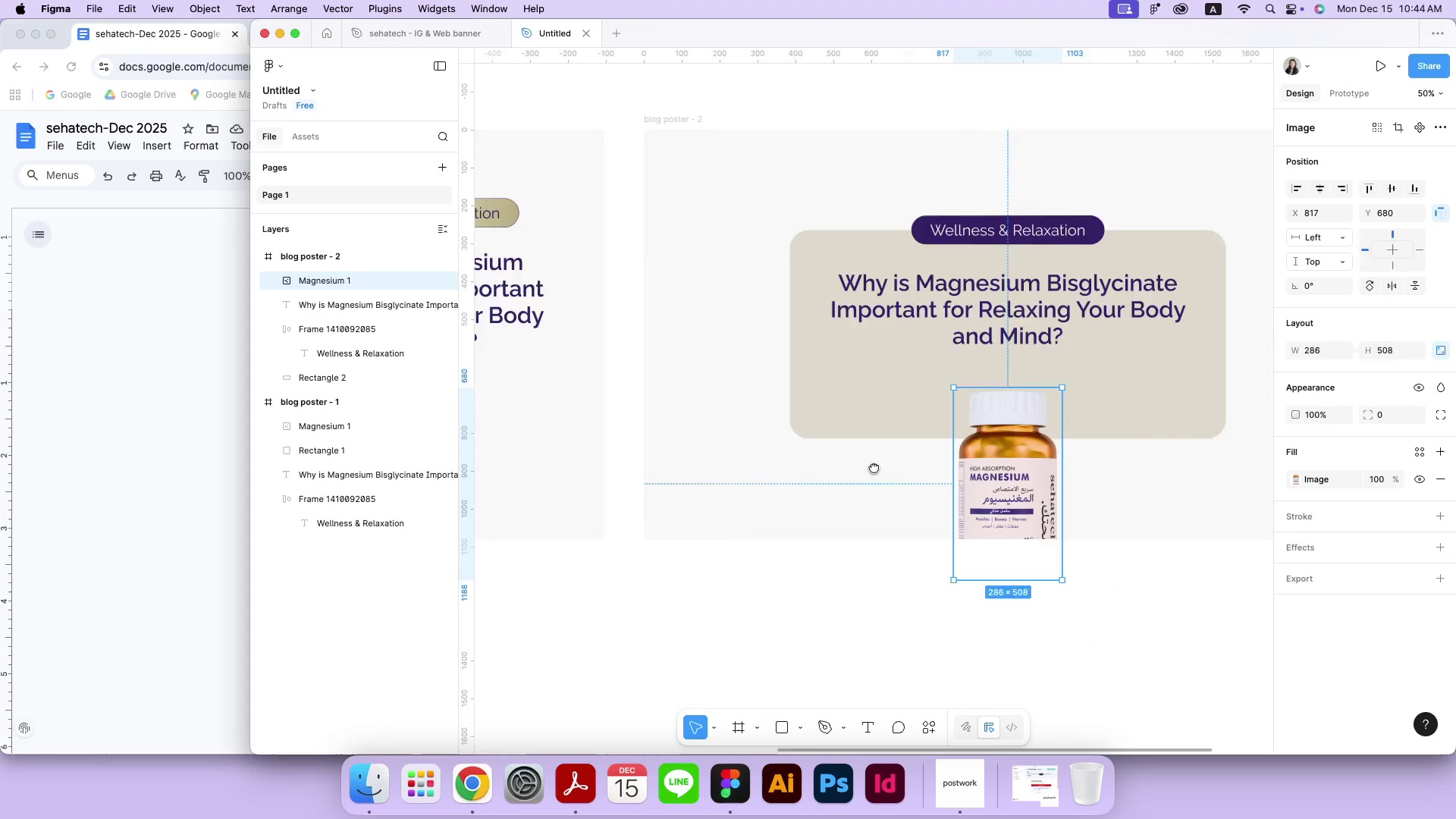 
left_click_drag(start_coordinate=[1050, 562], to_coordinate=[824, 429])
 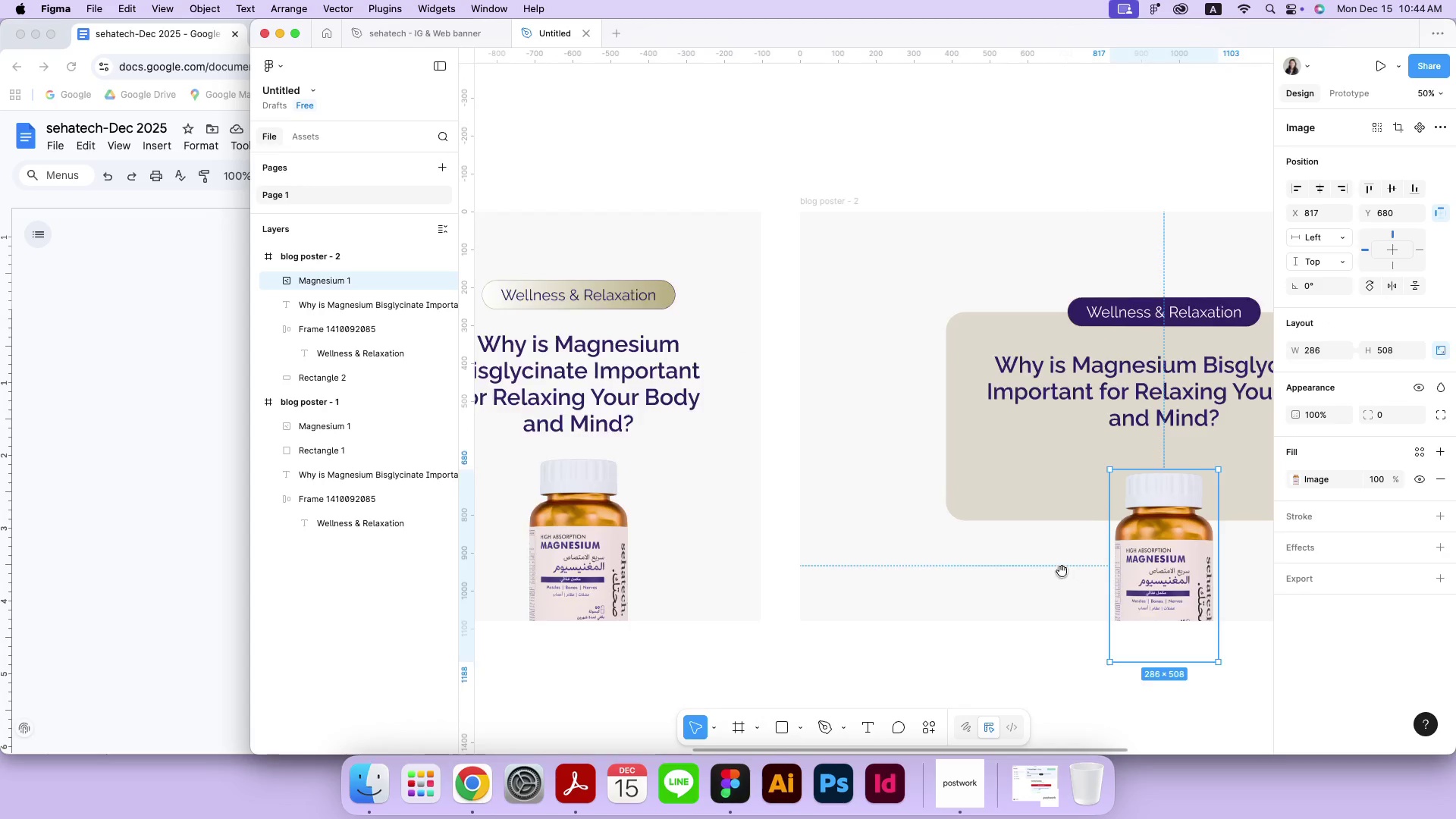 
key(Meta+Z)
 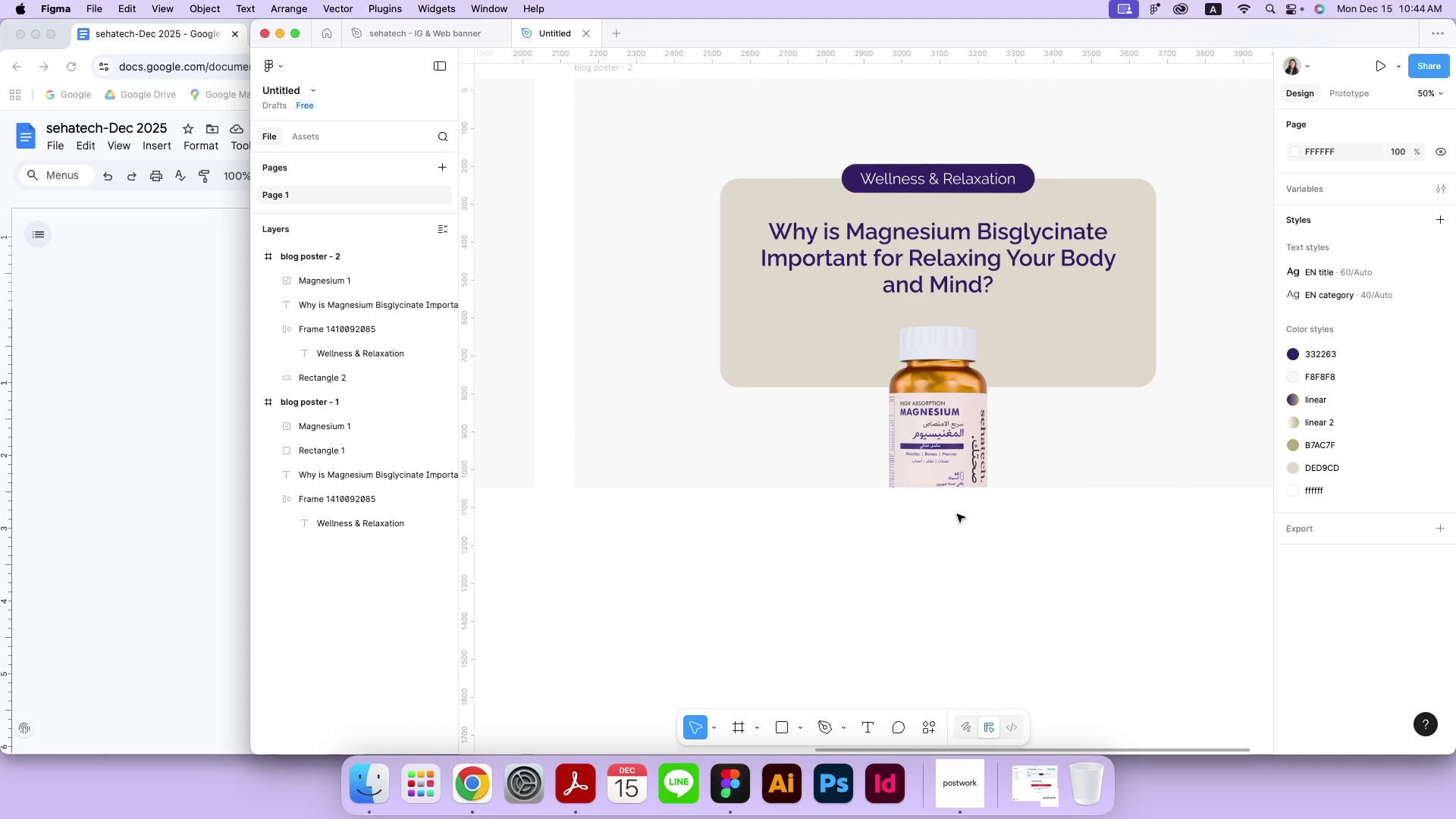 
left_click([956, 461])
 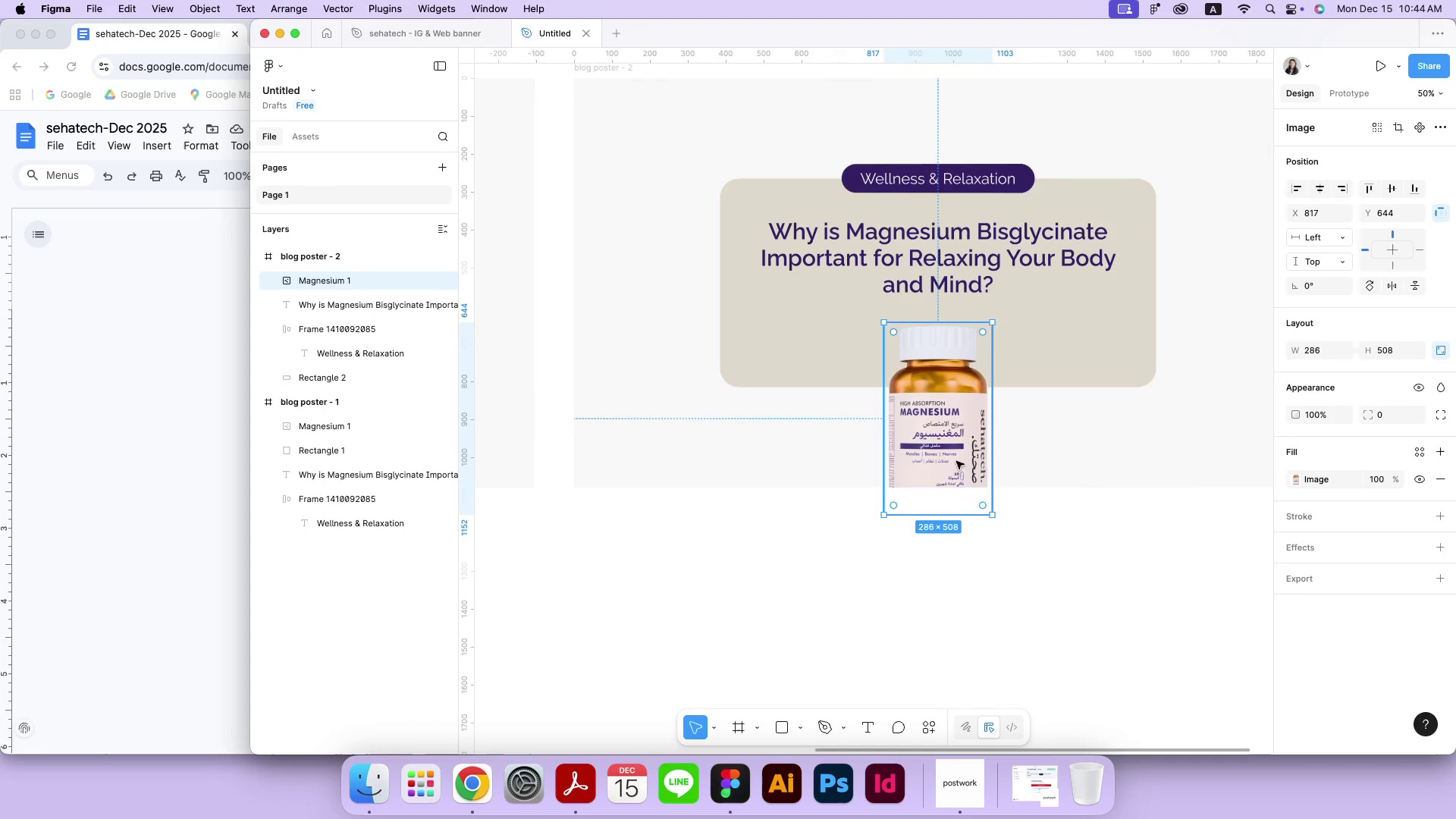 
hold_key(key=ShiftLeft, duration=1.64)
 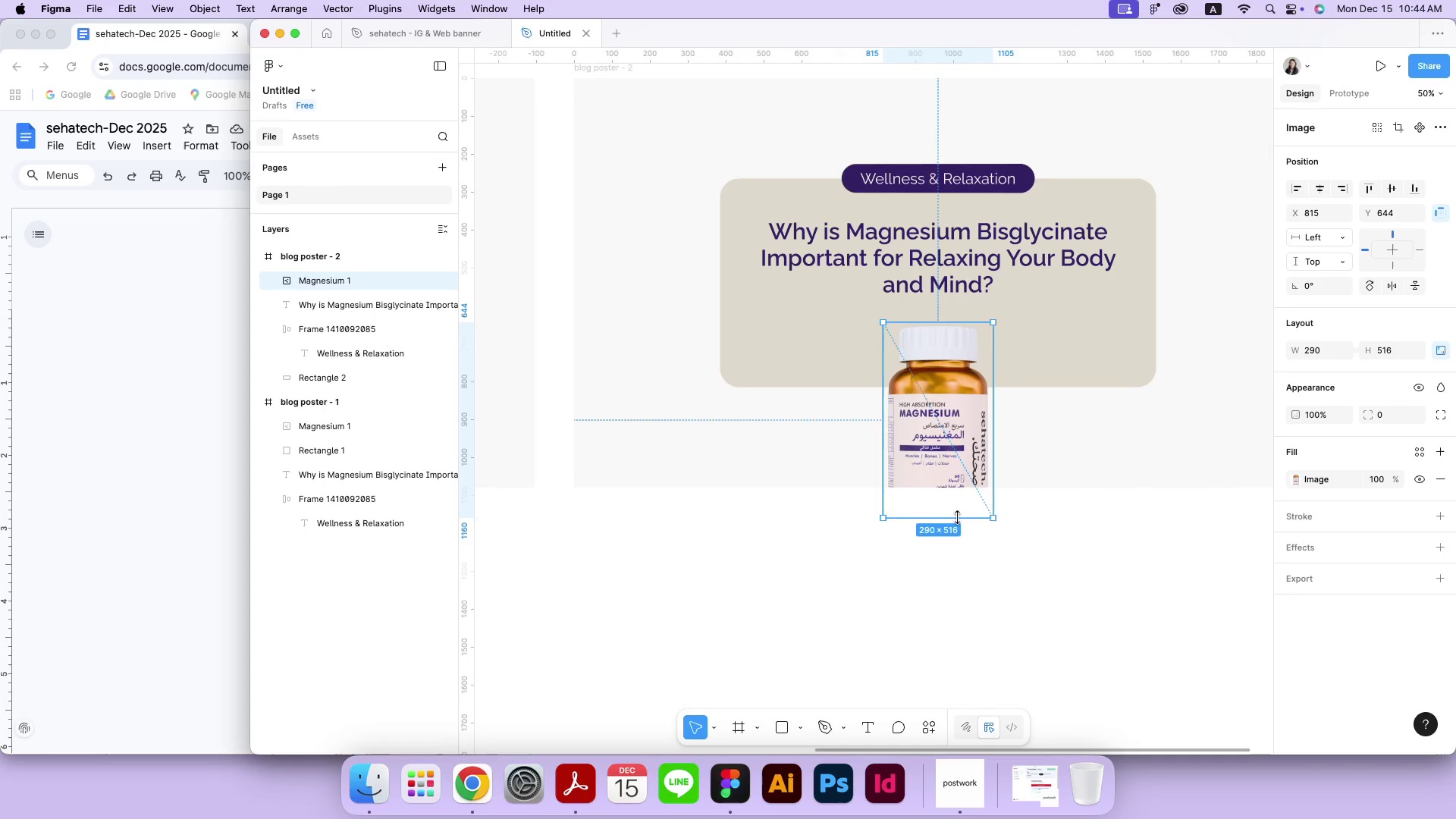 
key(Meta+CommandLeft)
 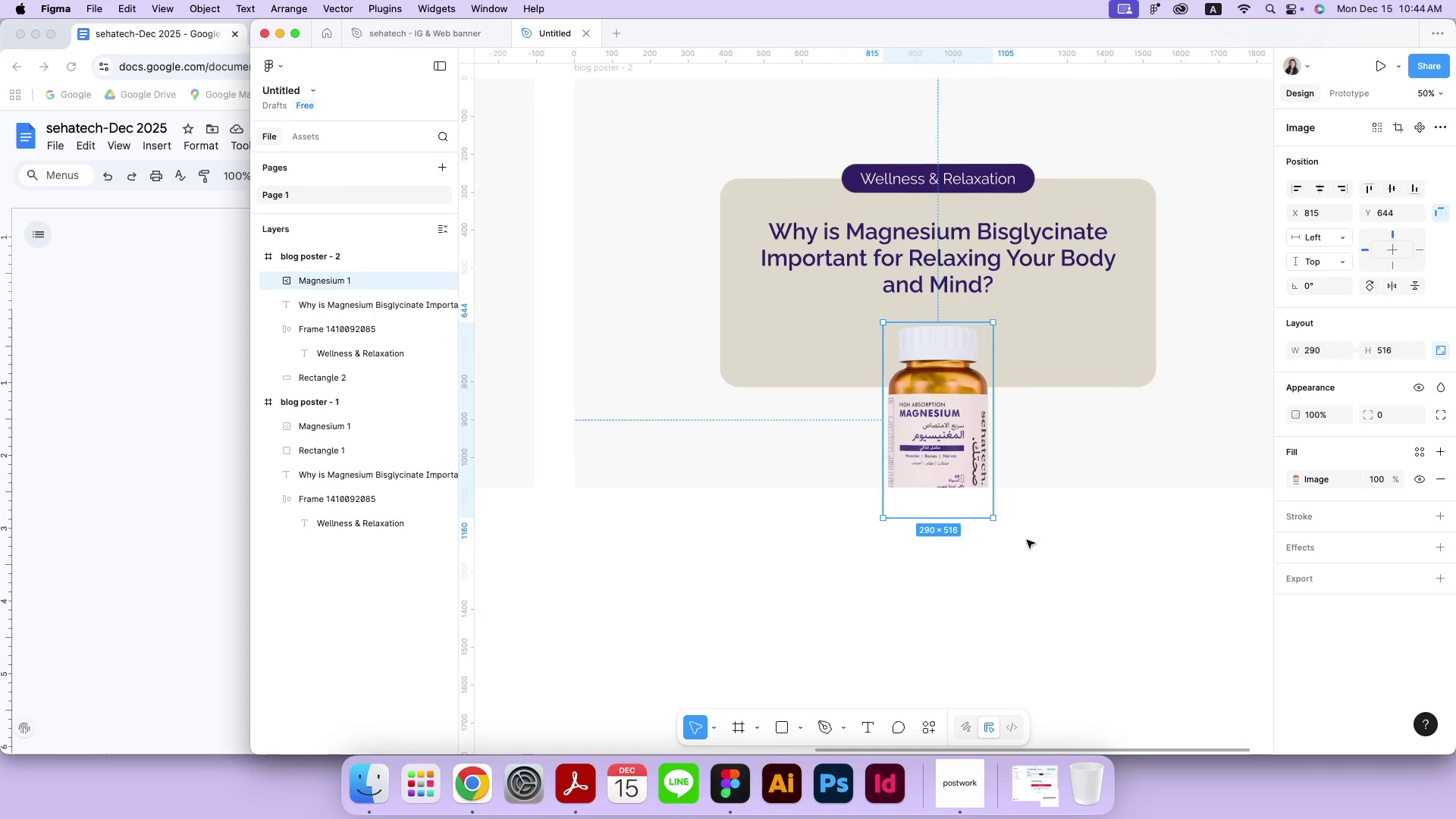 
key(Meta+Z)
 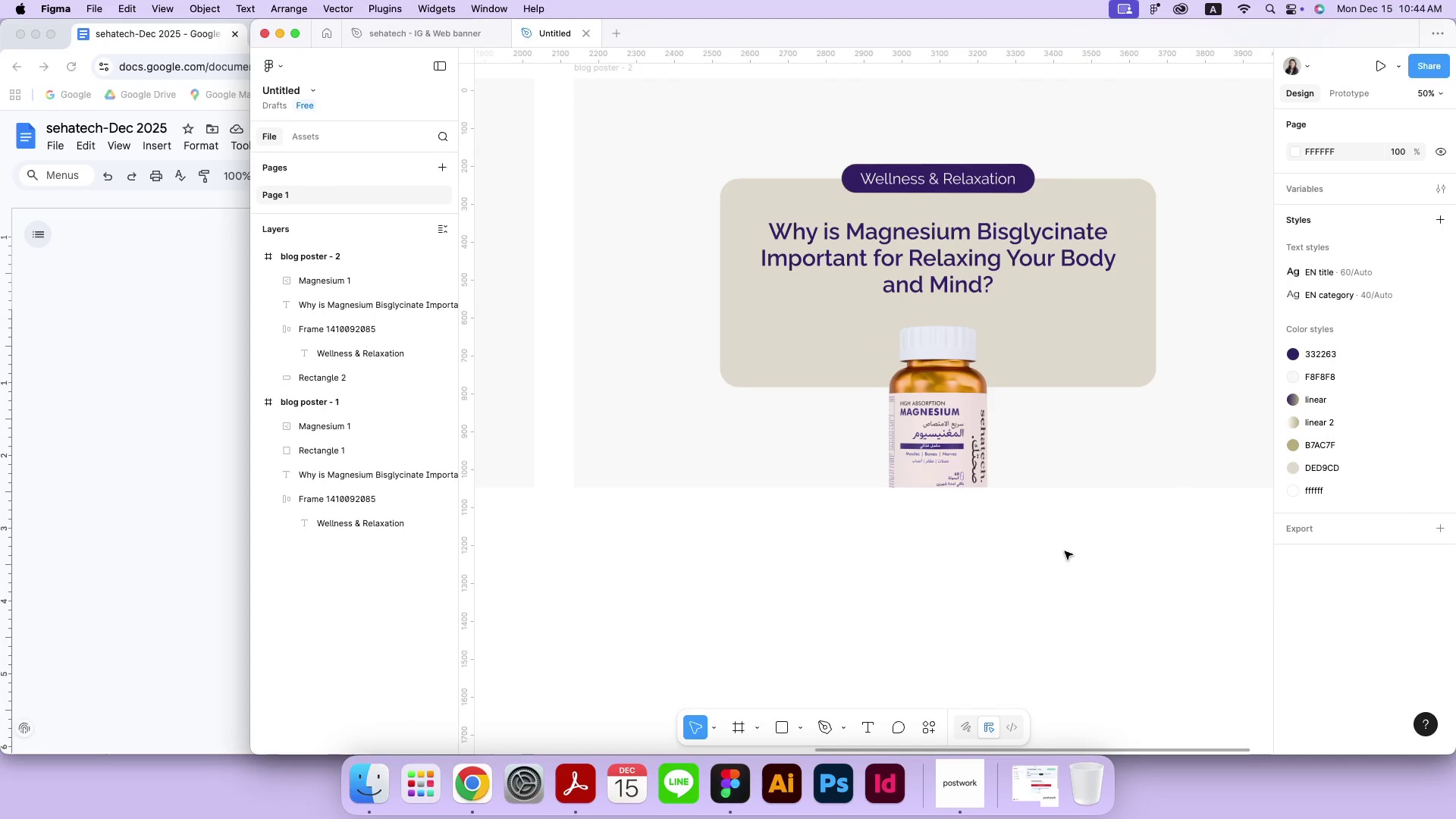 
left_click([977, 415])
 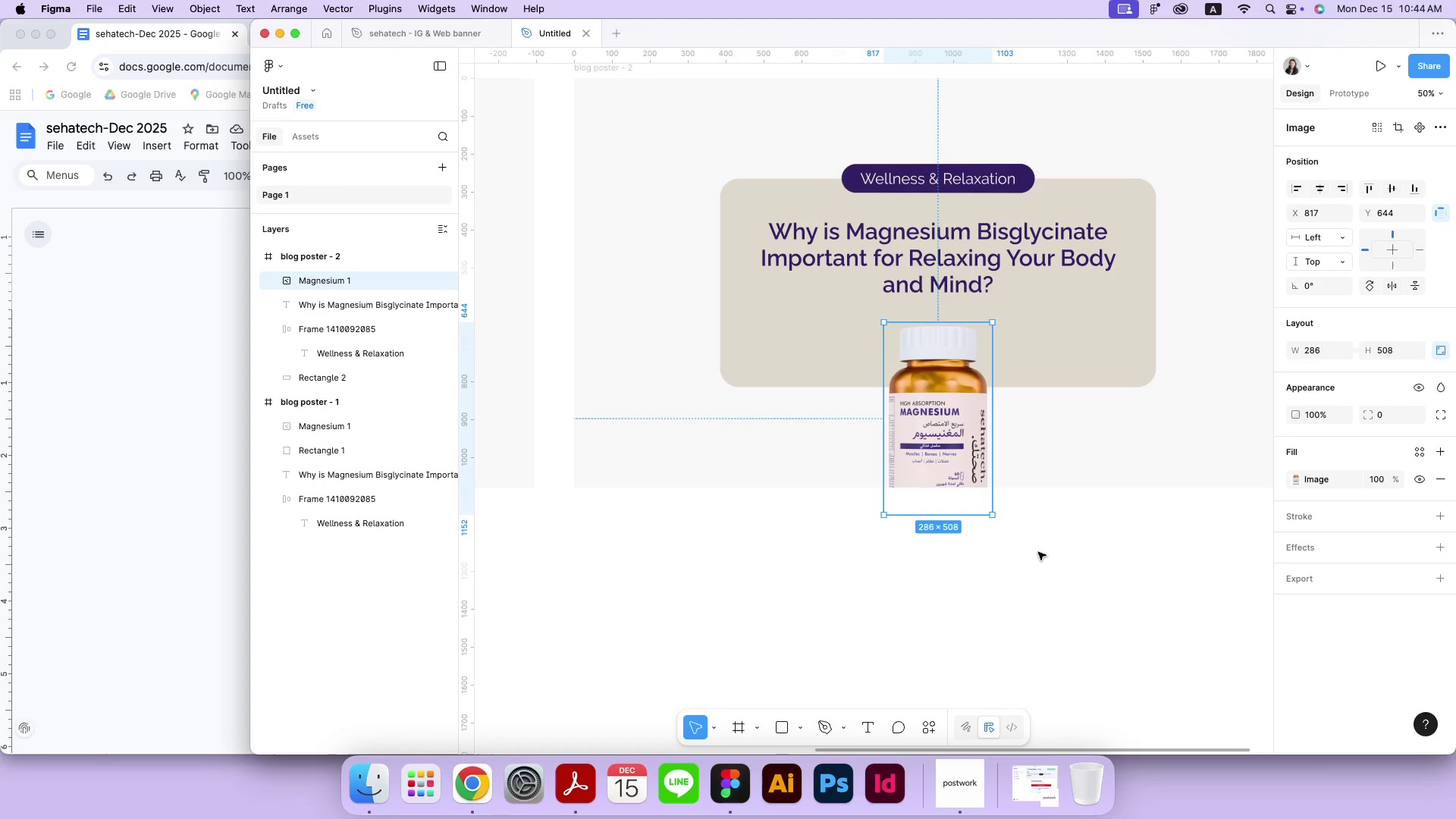 
key(Meta+MetaRight)
 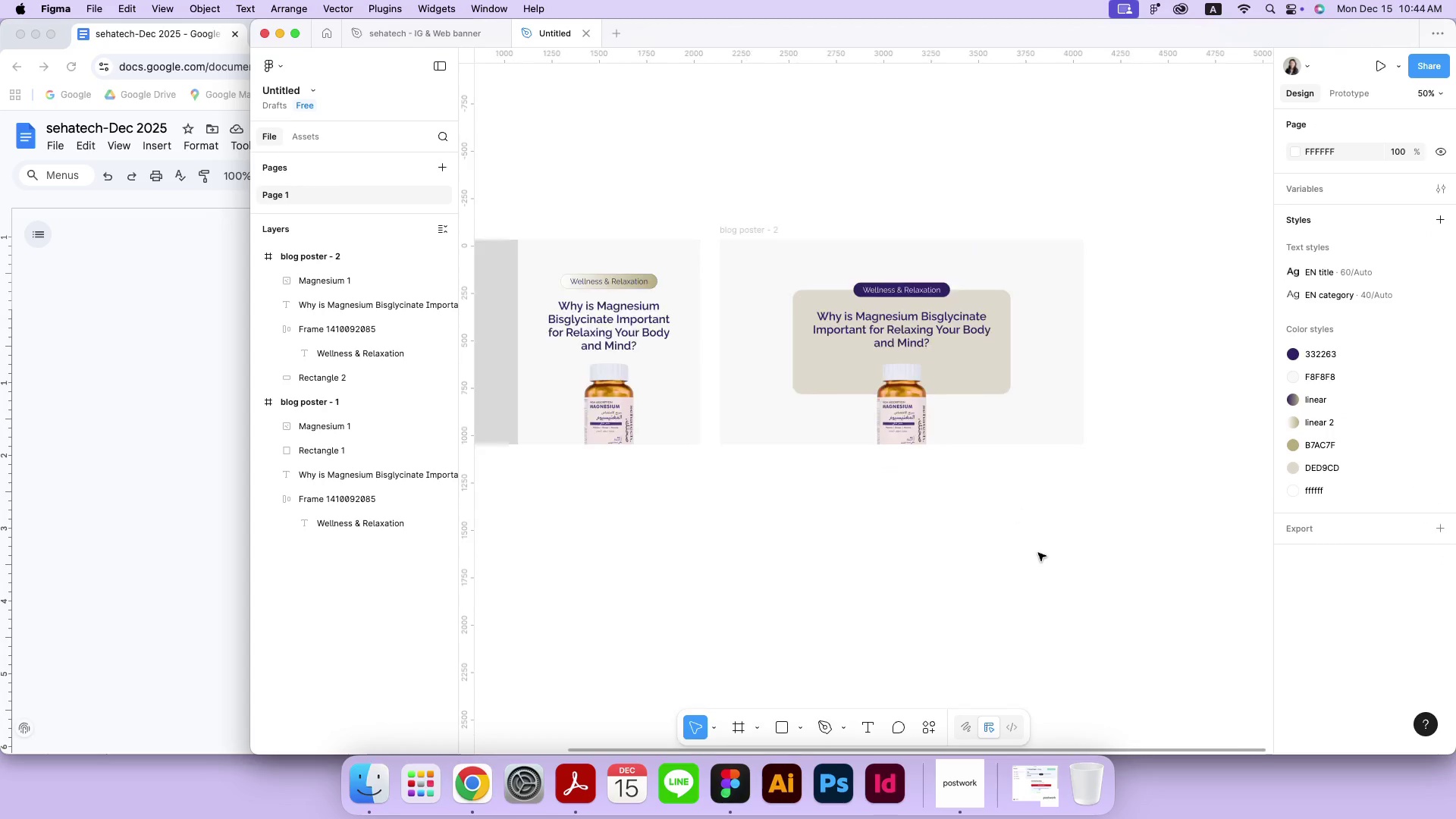 
key(Meta+Minus)
 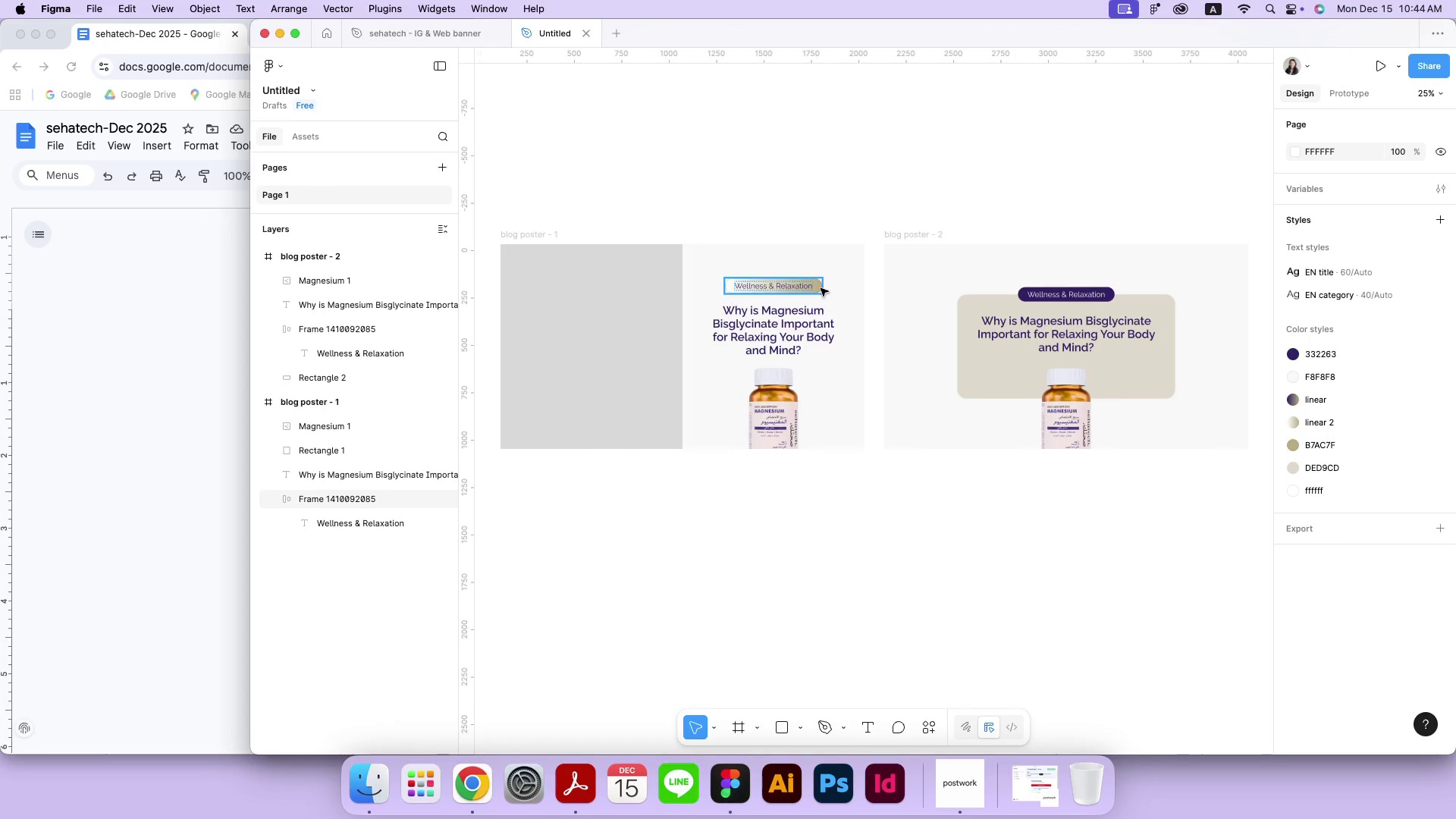 
hold_key(key=Space, duration=1.25)
 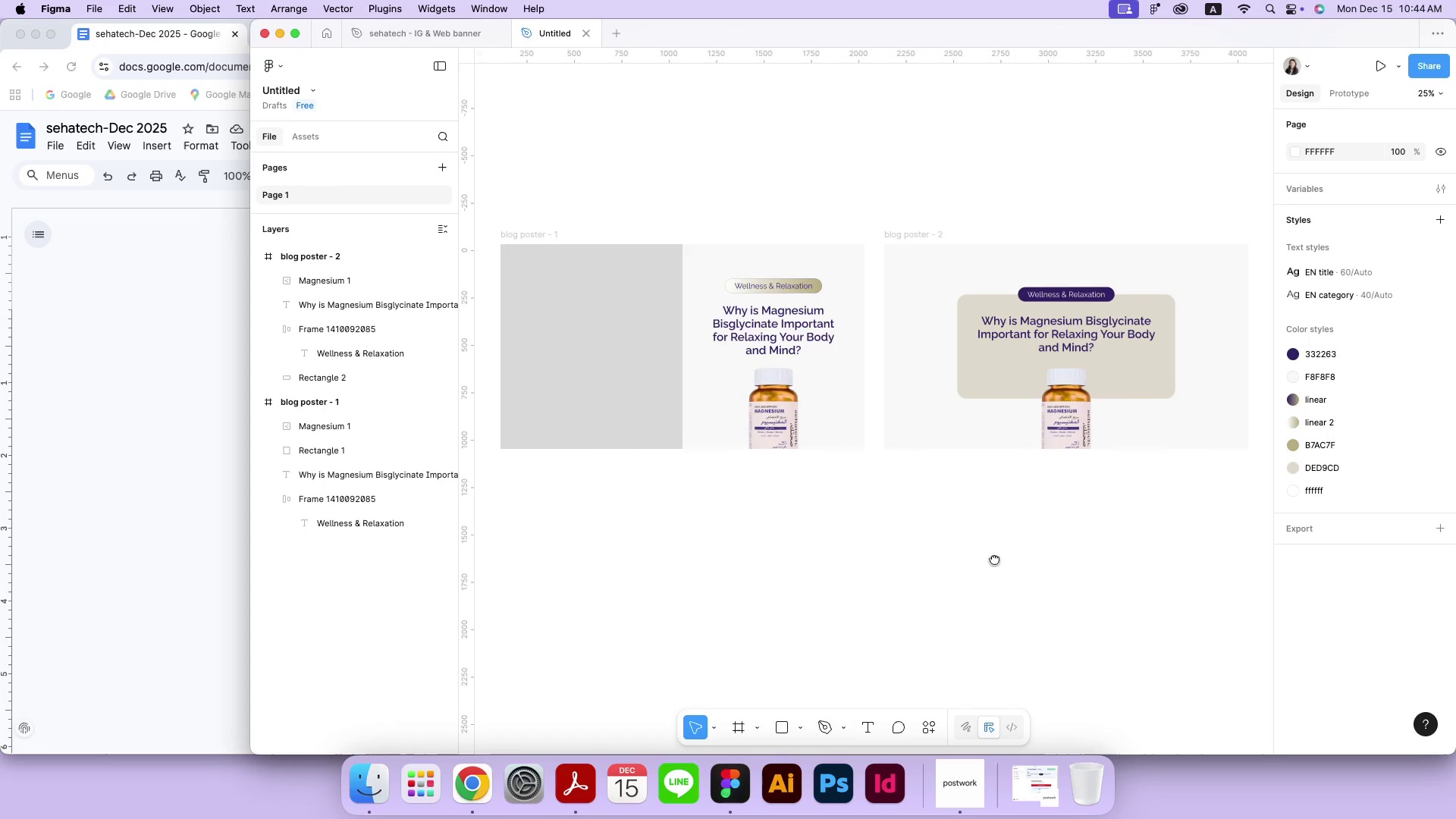 
left_click_drag(start_coordinate=[830, 555], to_coordinate=[994, 559])
 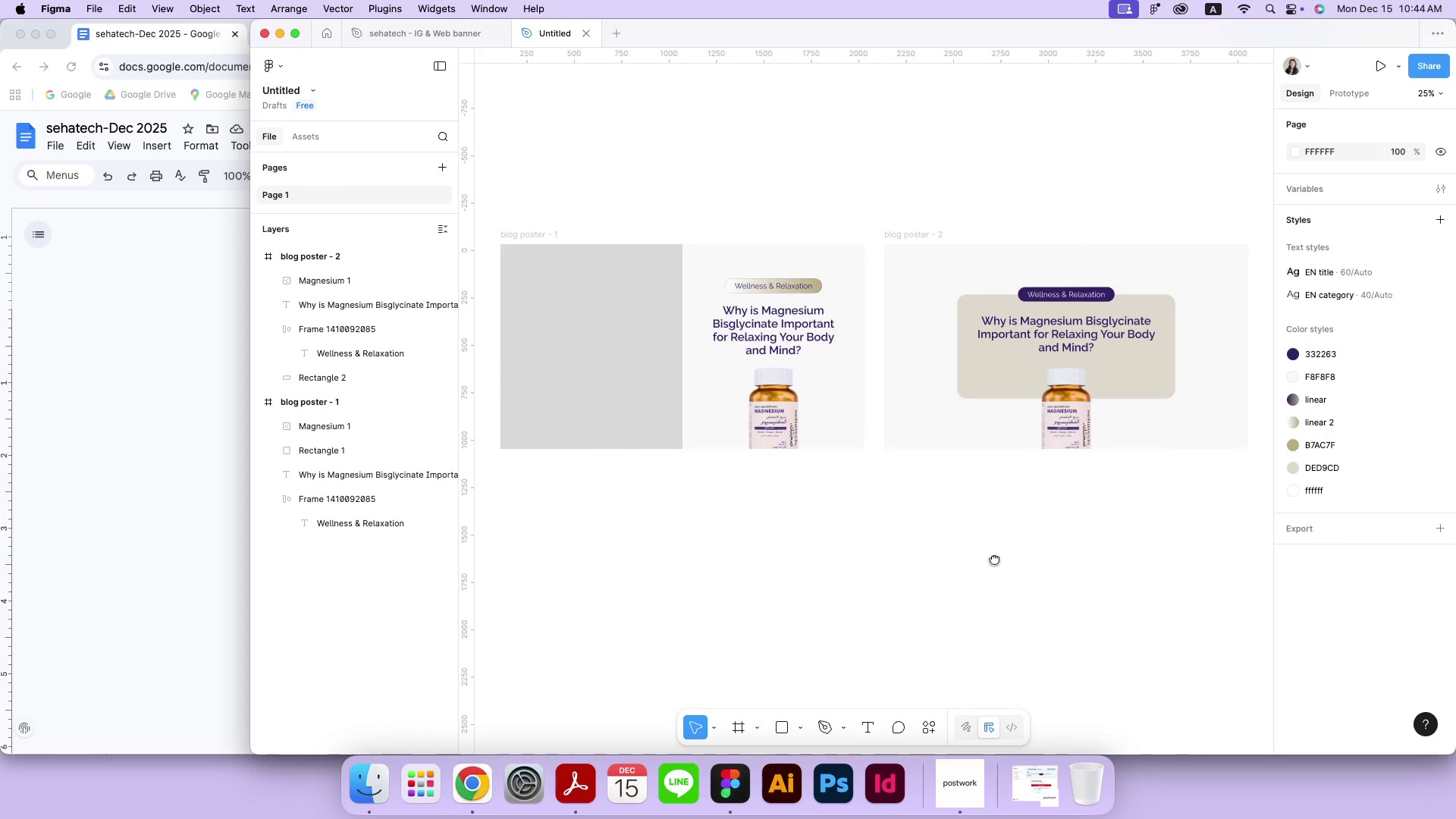 
left_click([821, 288])
 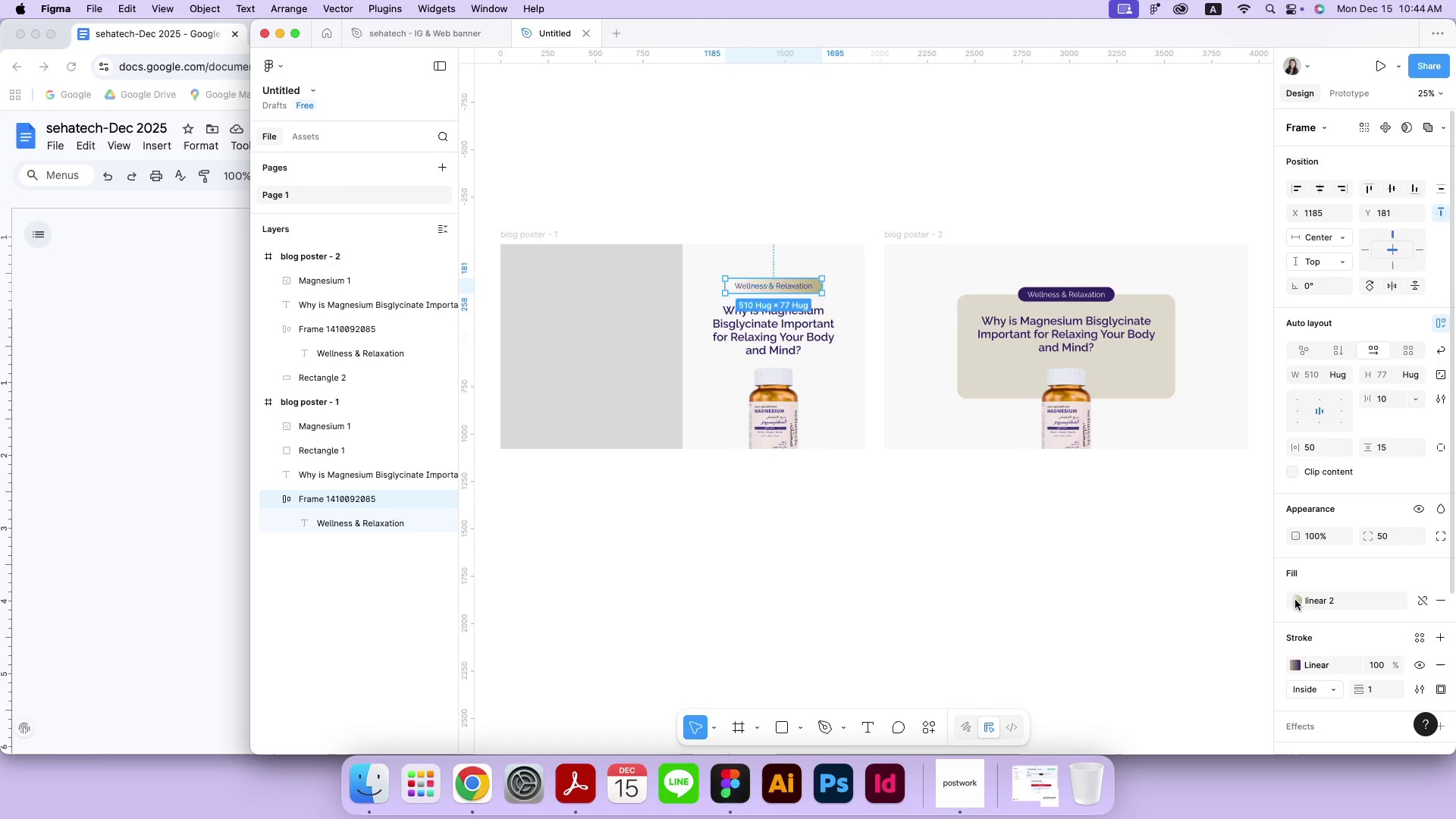 
left_click([1295, 600])
 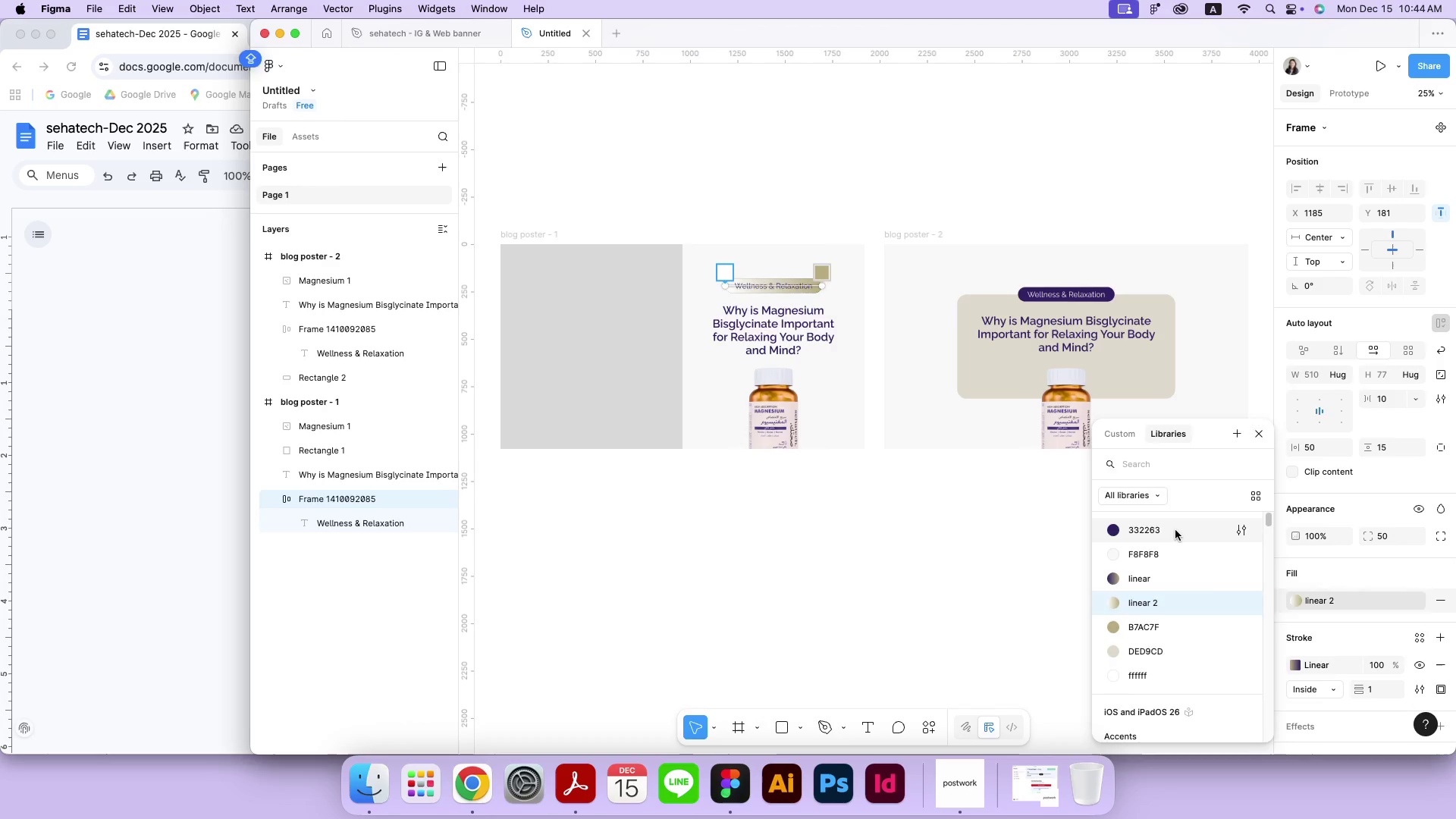 
double_click([1021, 563])
 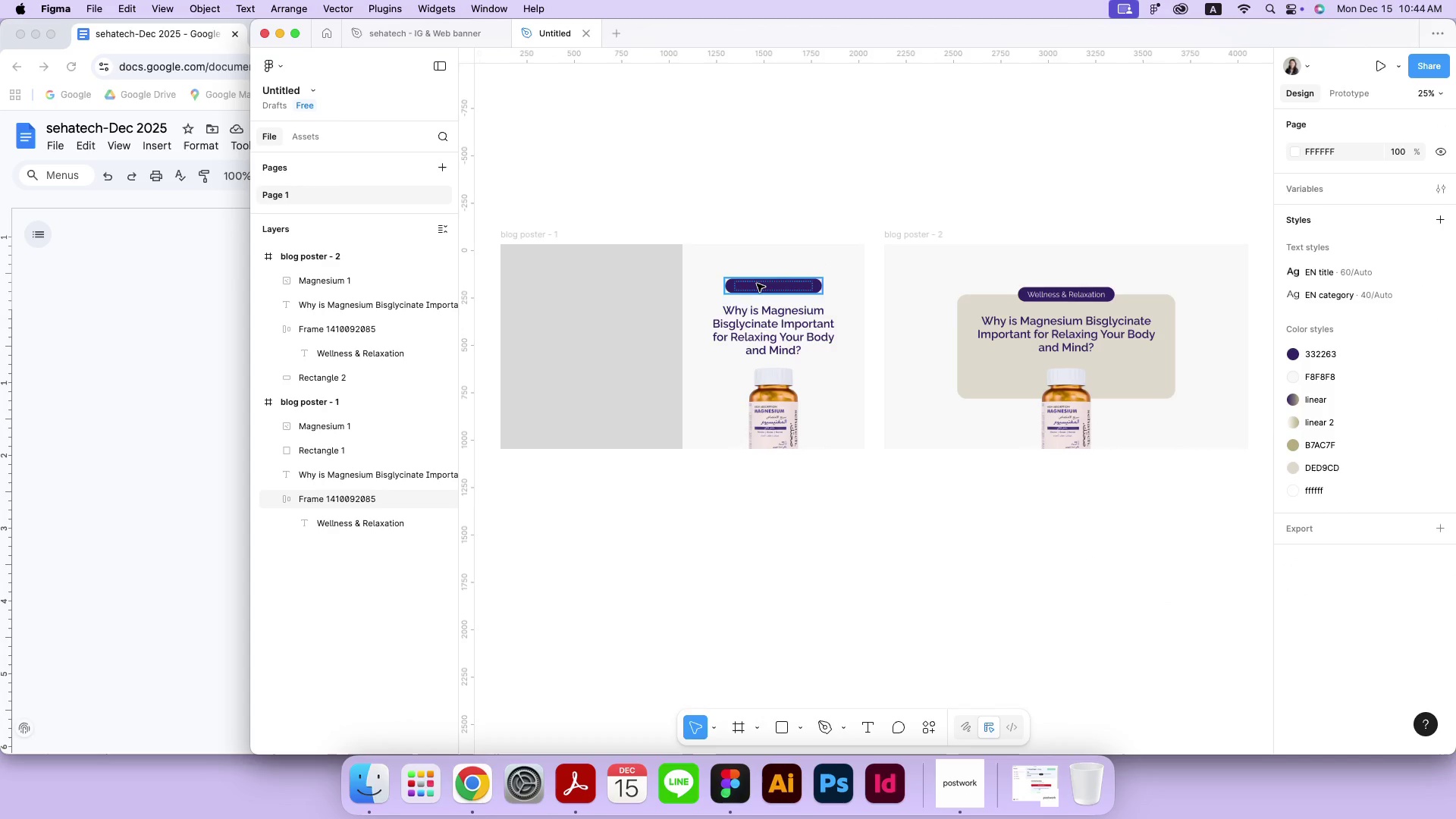 
double_click([757, 284])
 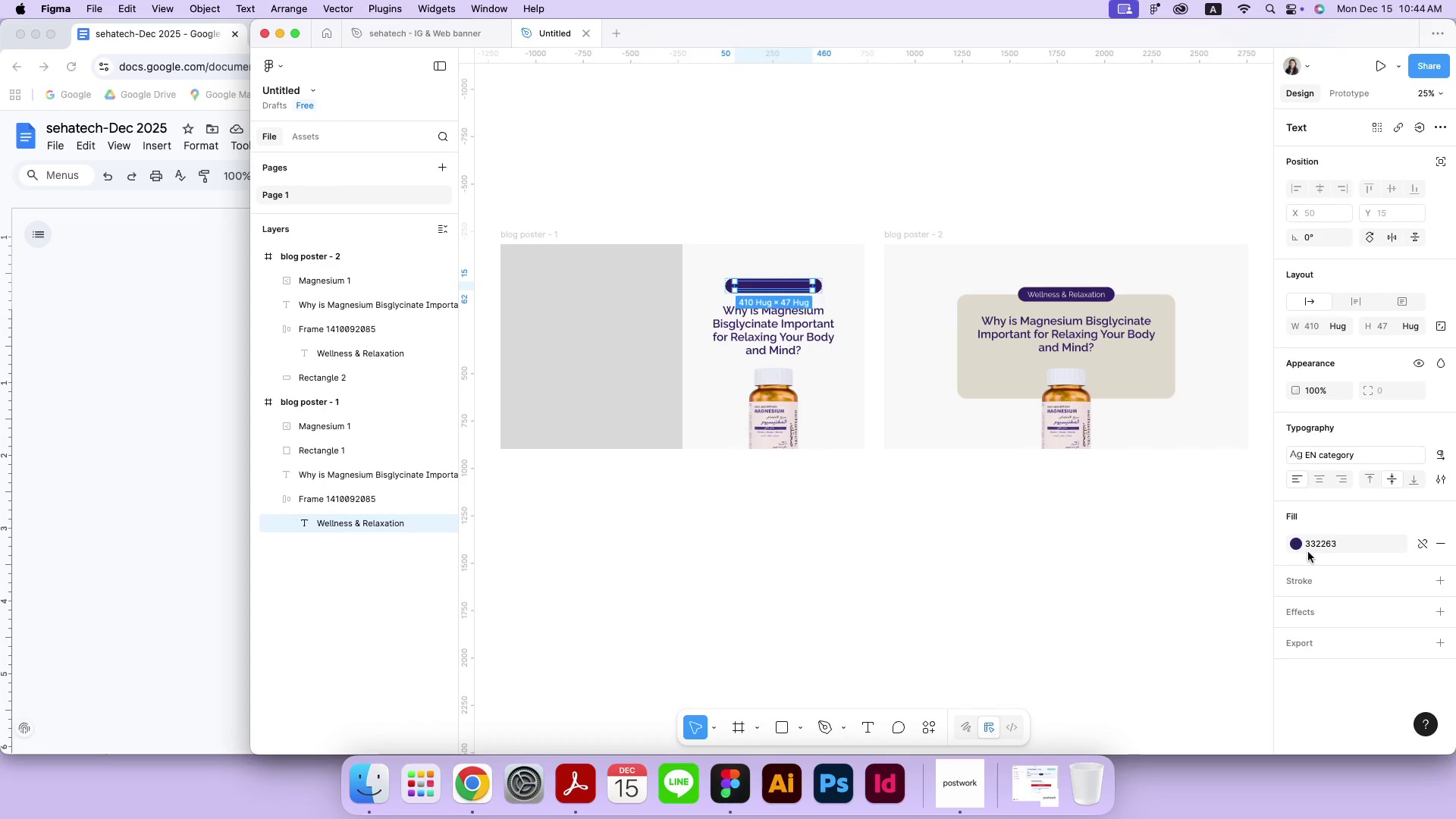 
left_click([1293, 542])
 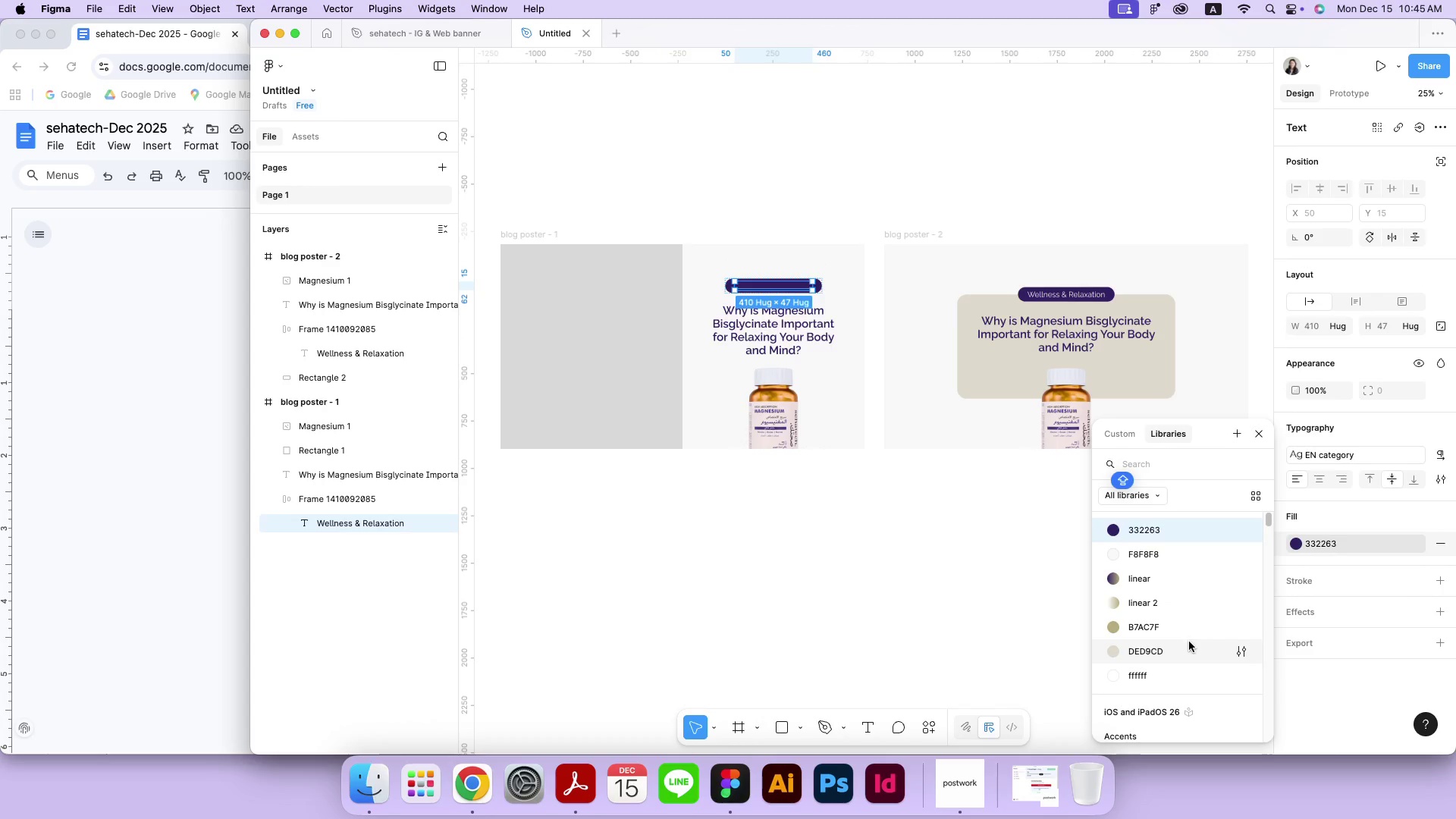 
wait(5.07)
 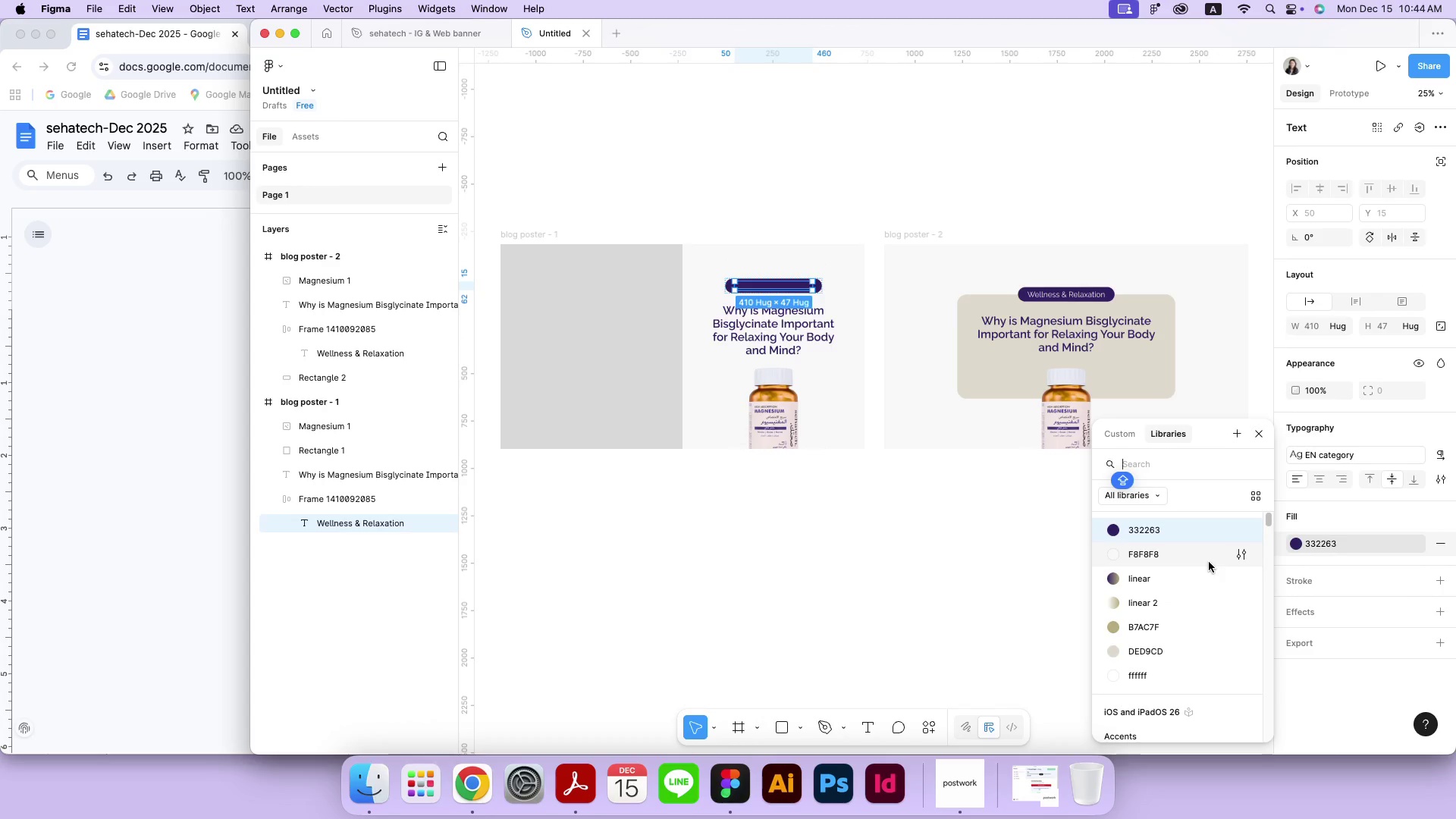 
left_click([1187, 653])
 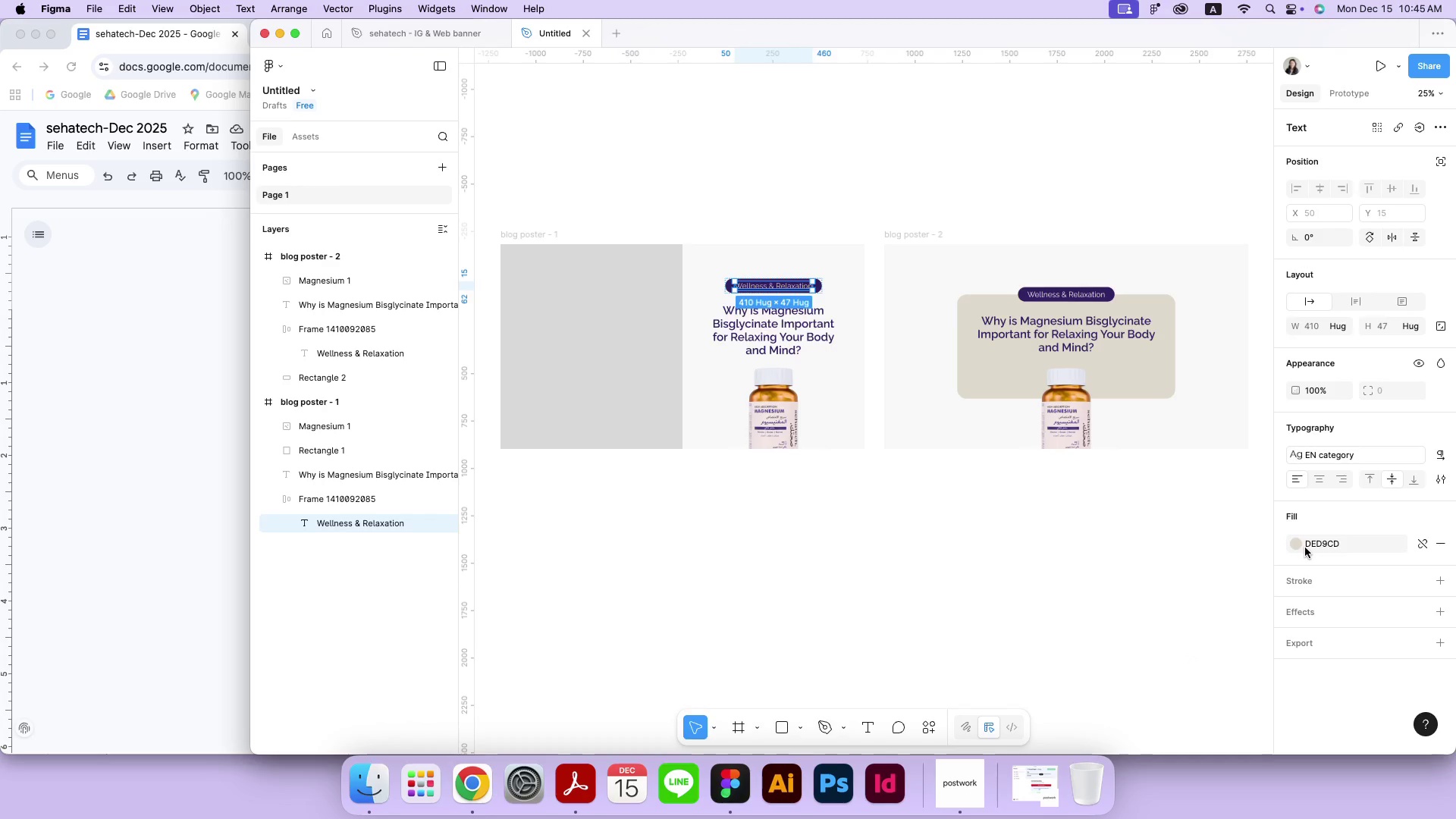 
left_click([1294, 542])
 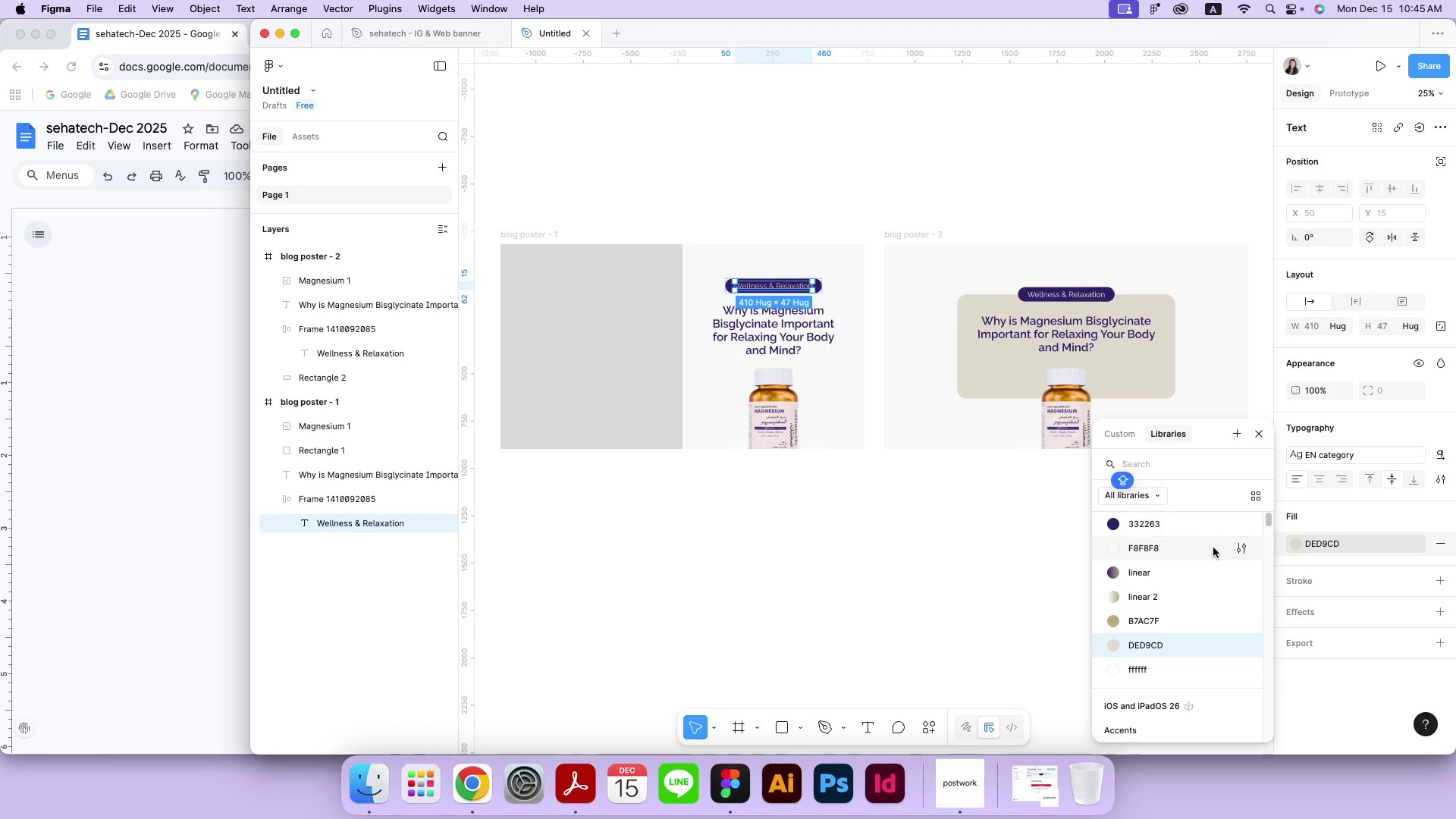 
double_click([1030, 555])
 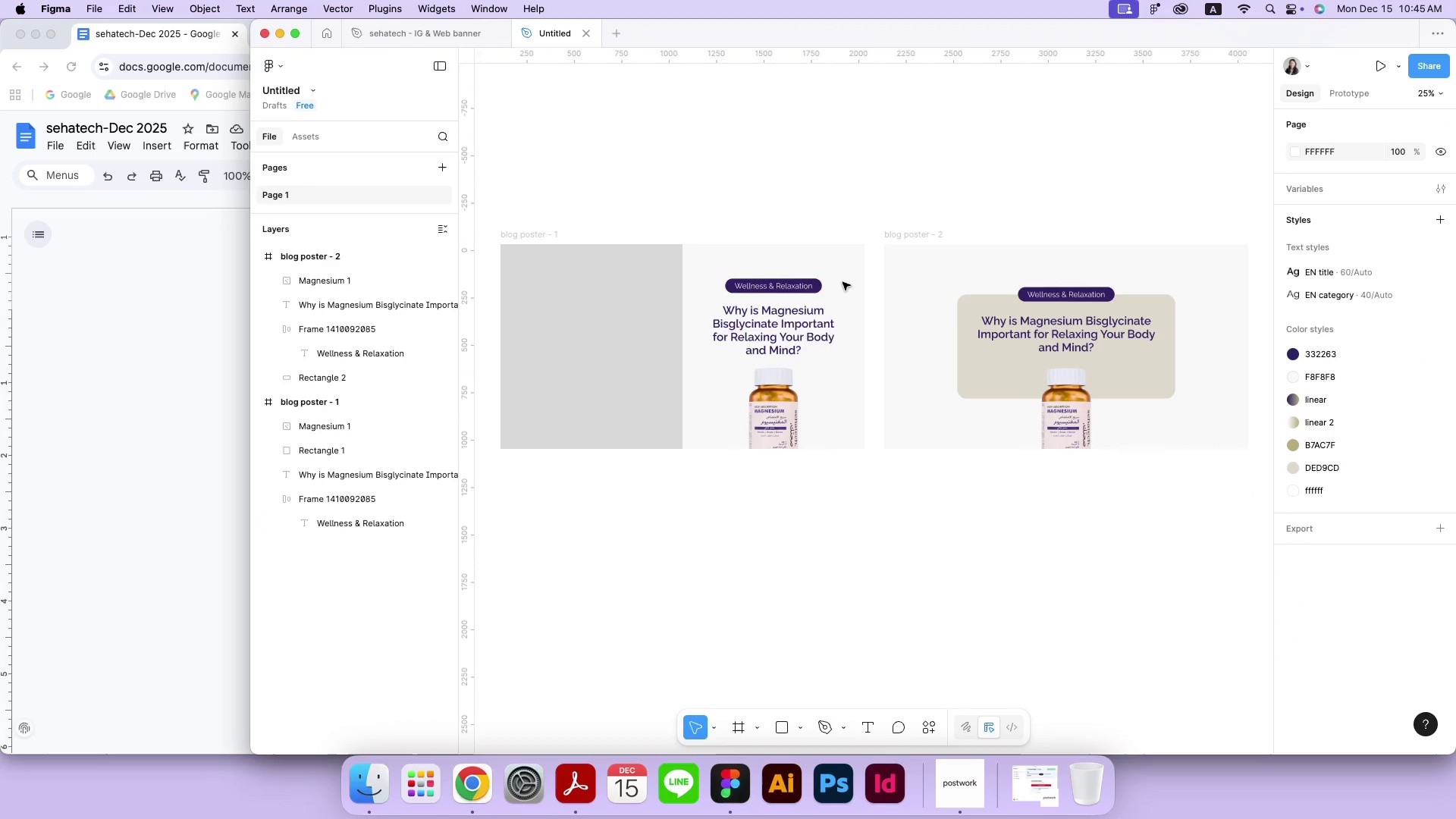 
left_click([822, 286])
 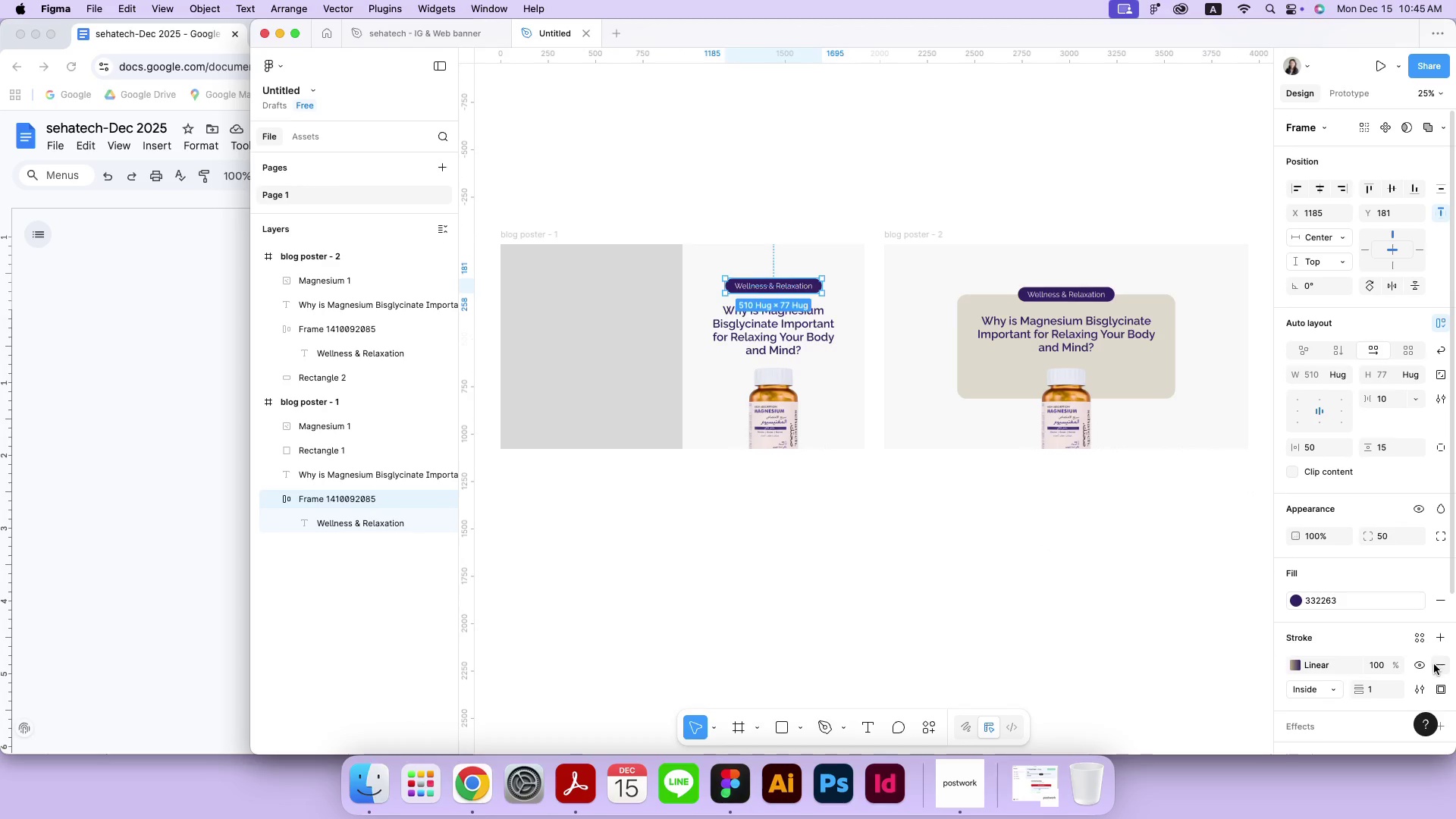 
left_click([1434, 664])
 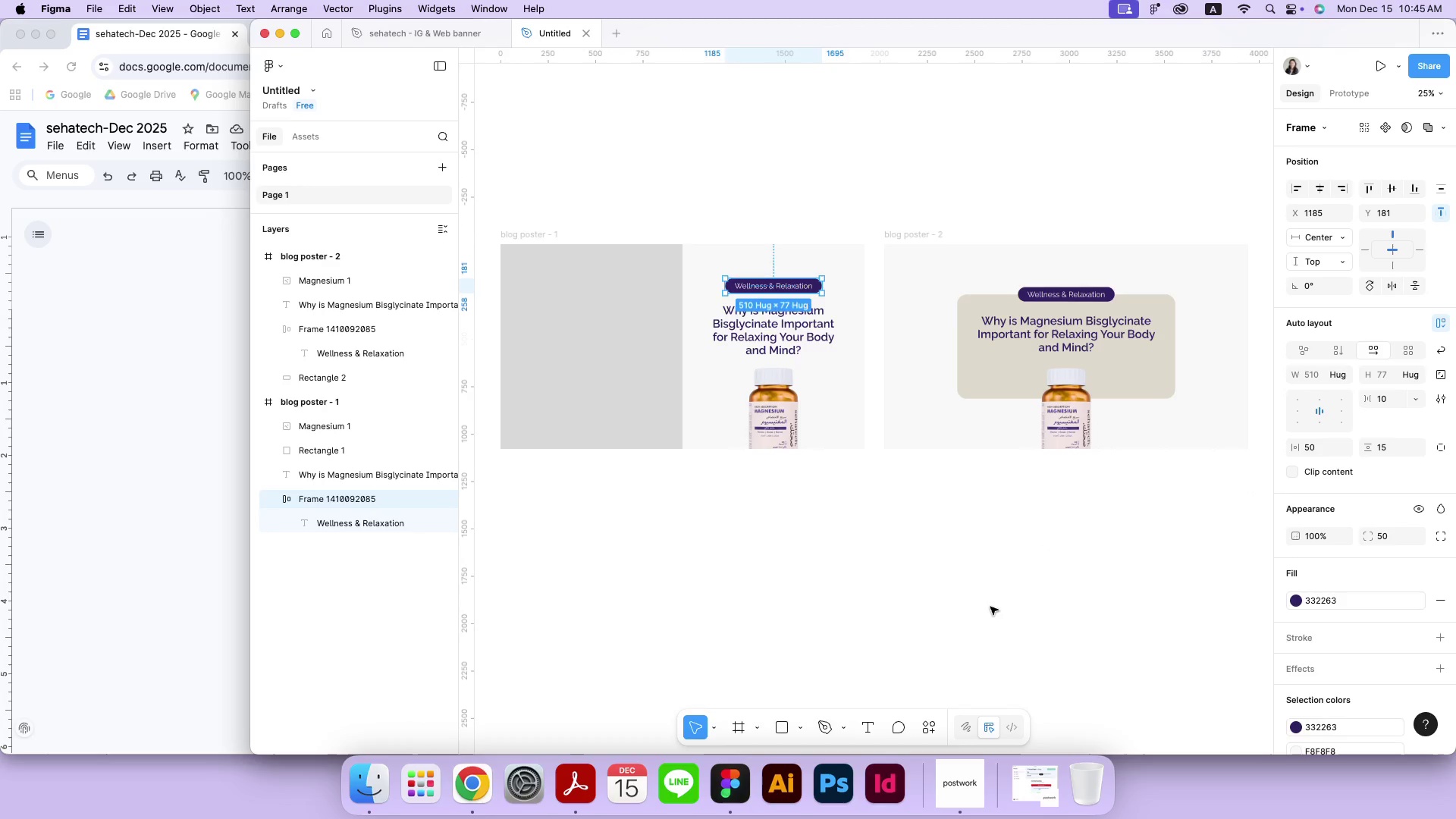 
left_click([990, 607])
 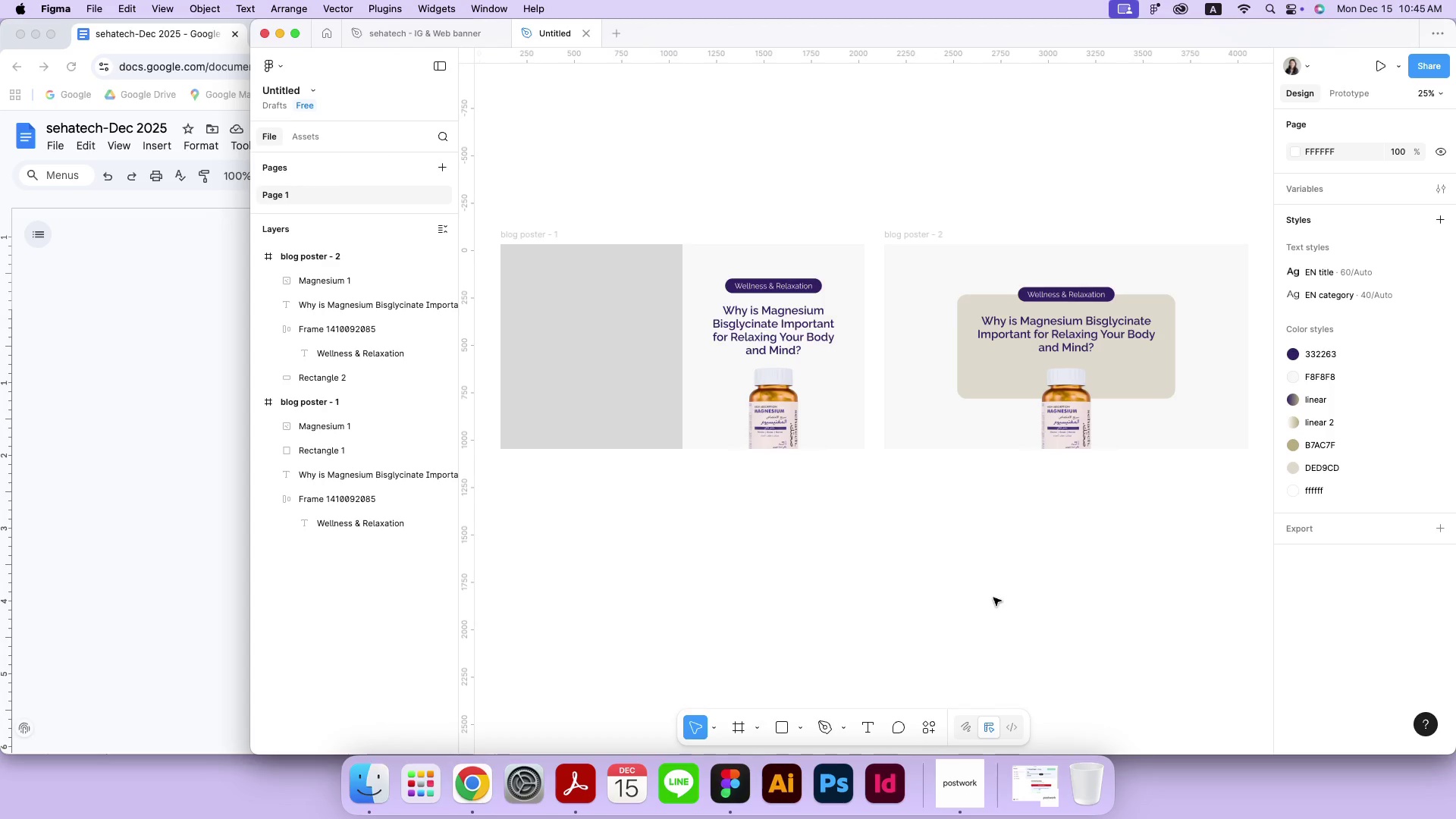 
wait(11.14)
 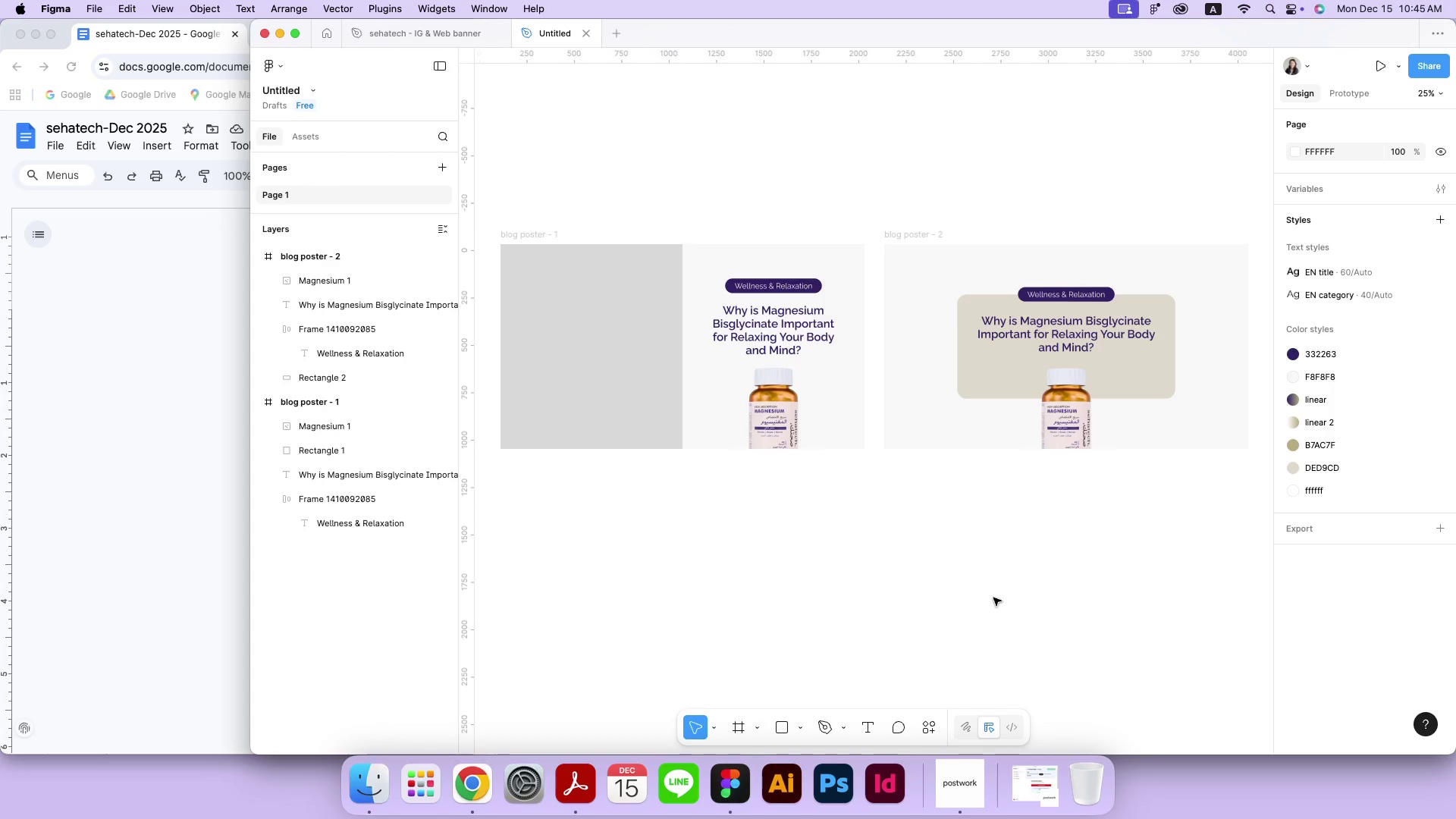 
left_click([131, 363])
 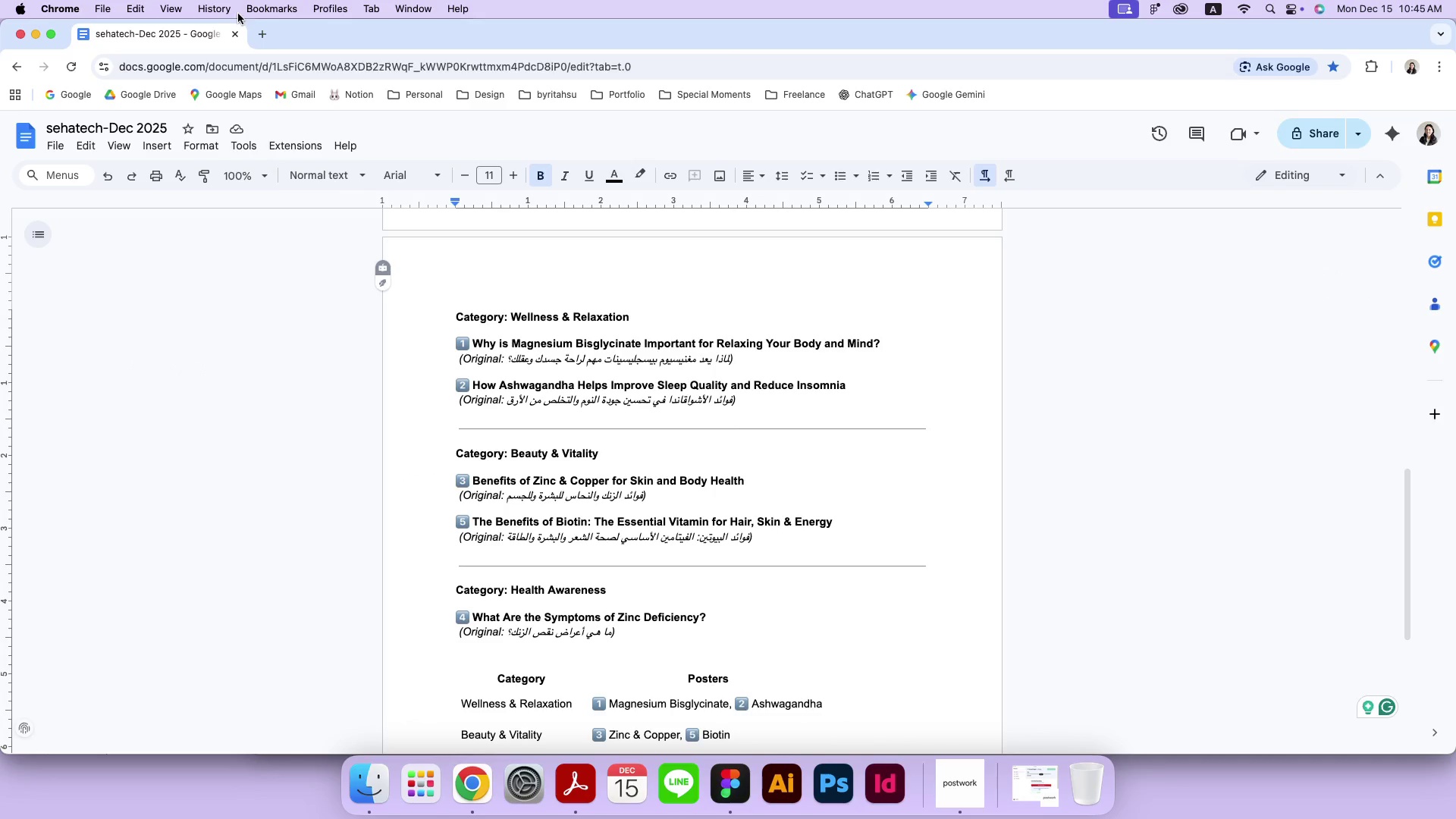 
left_click([257, 31])
 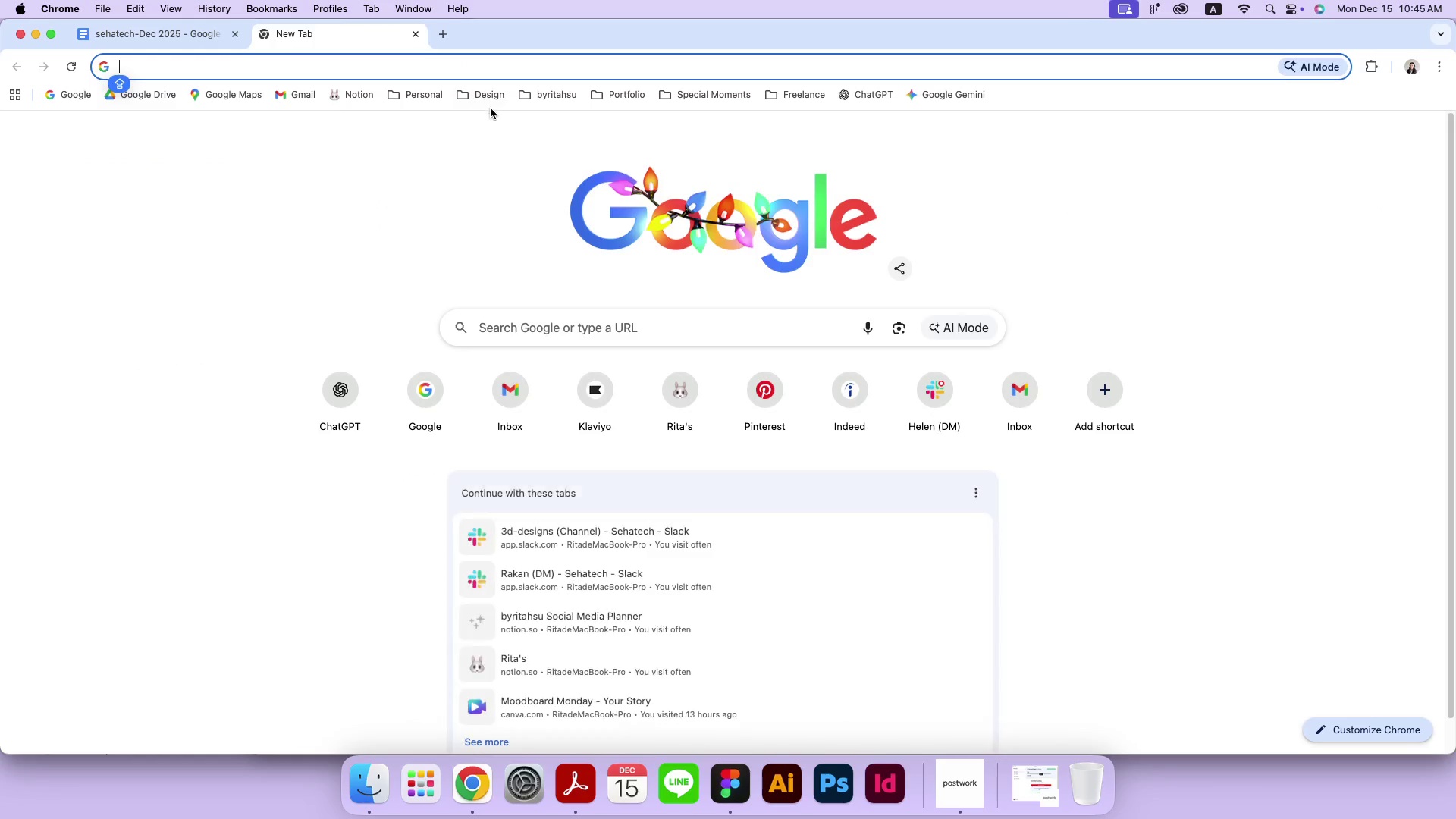 
left_click([492, 104])
 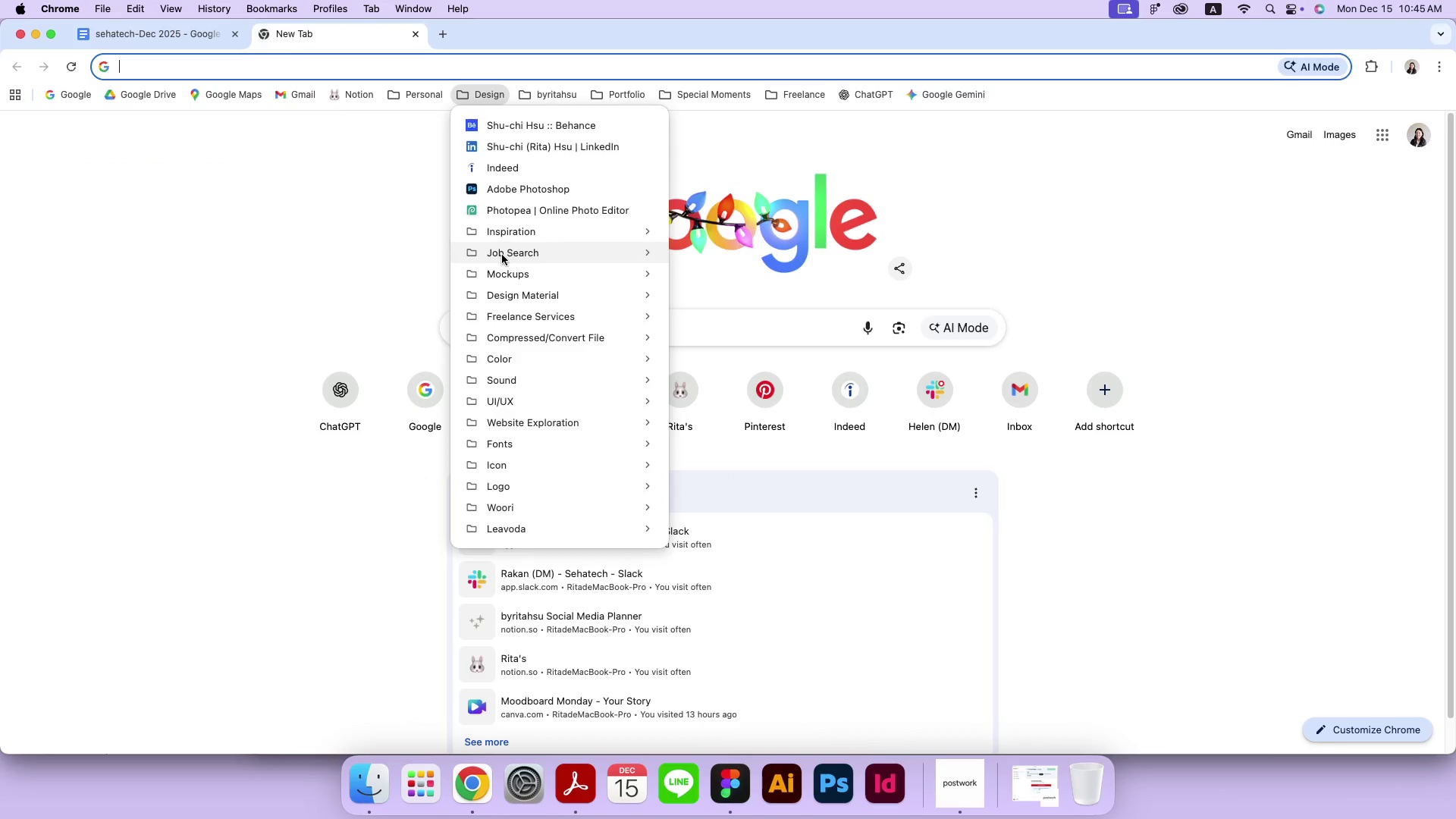 
left_click([506, 298])
 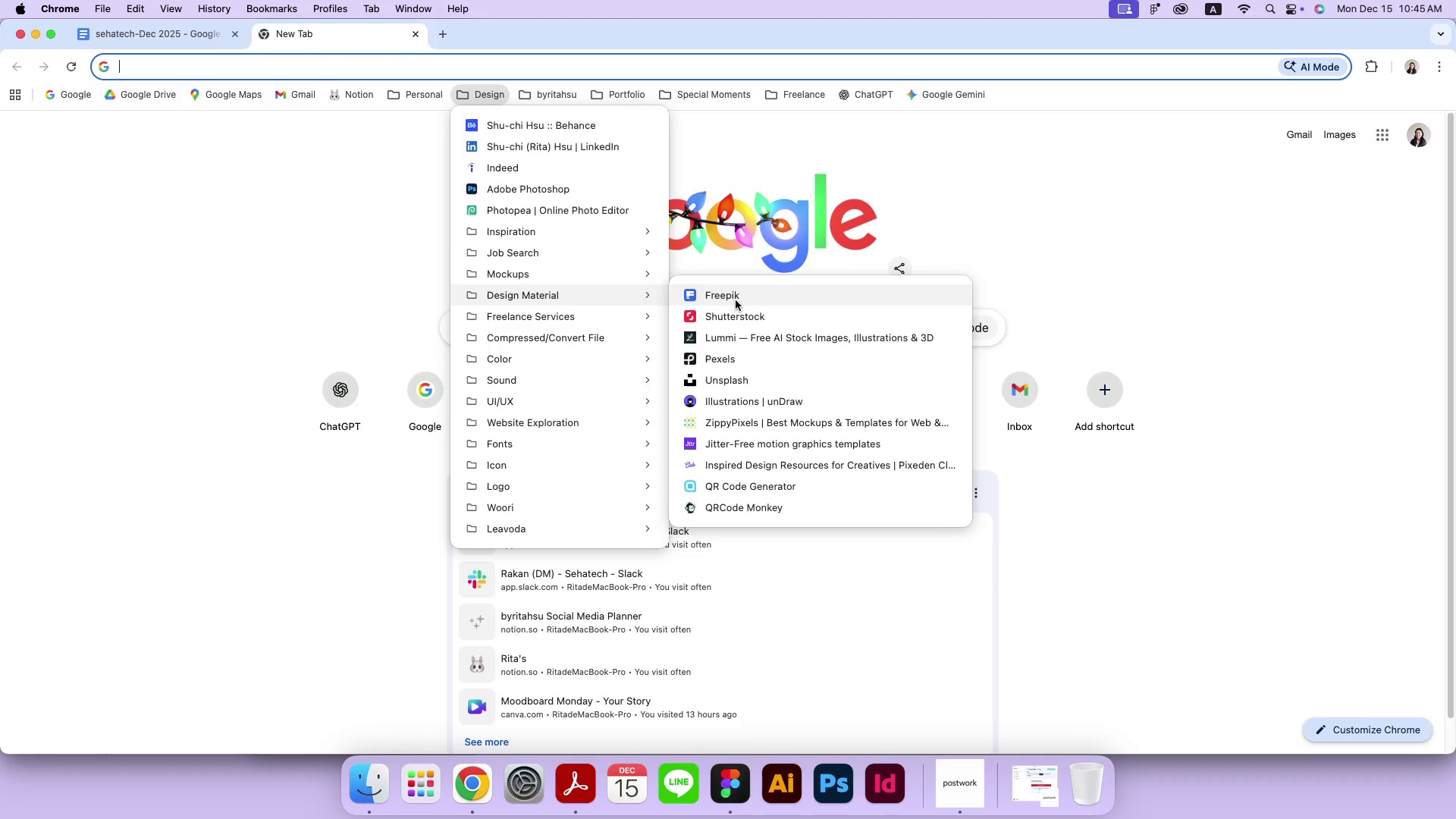 
left_click([736, 300])
 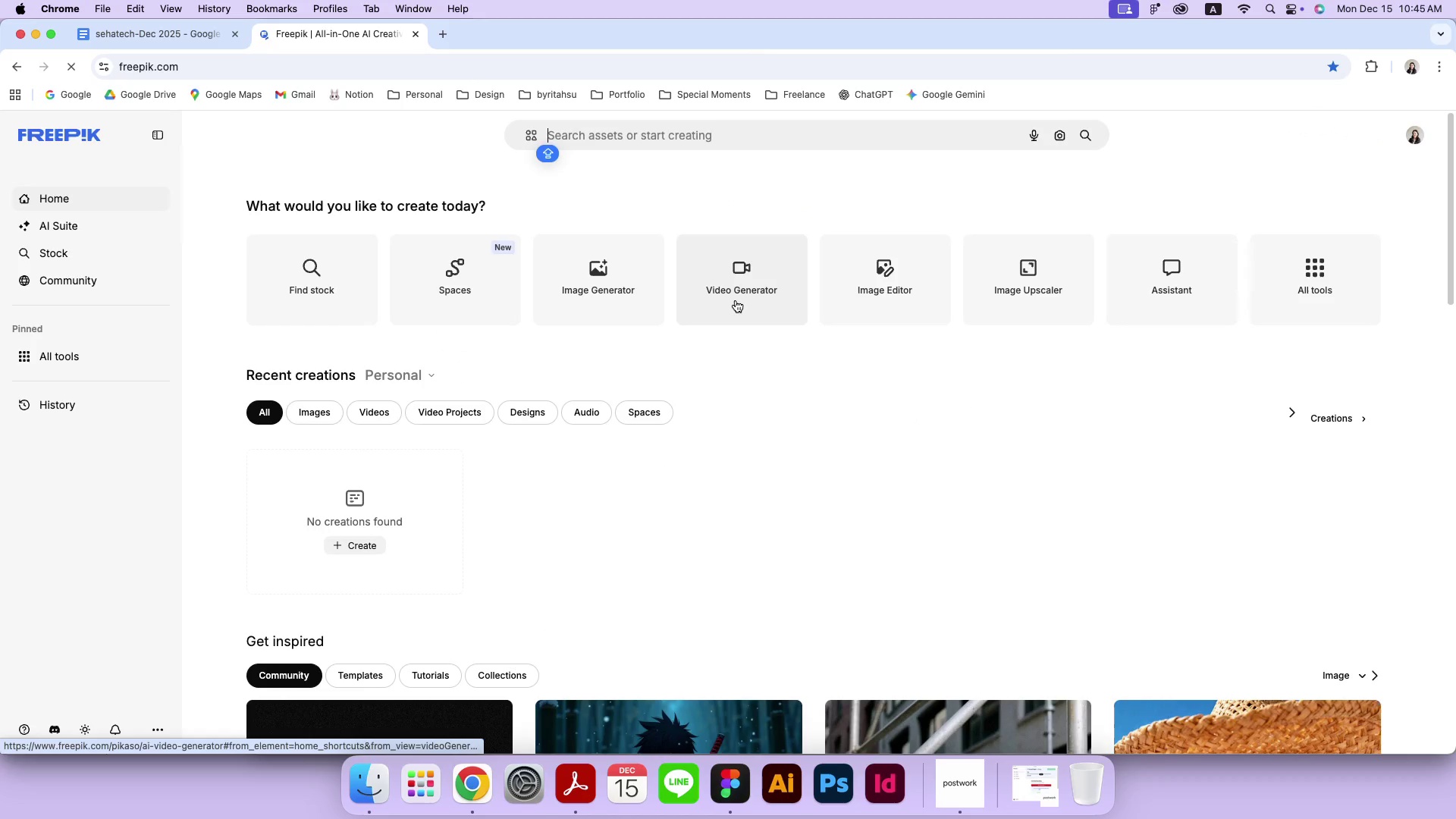 
left_click([611, 140])
 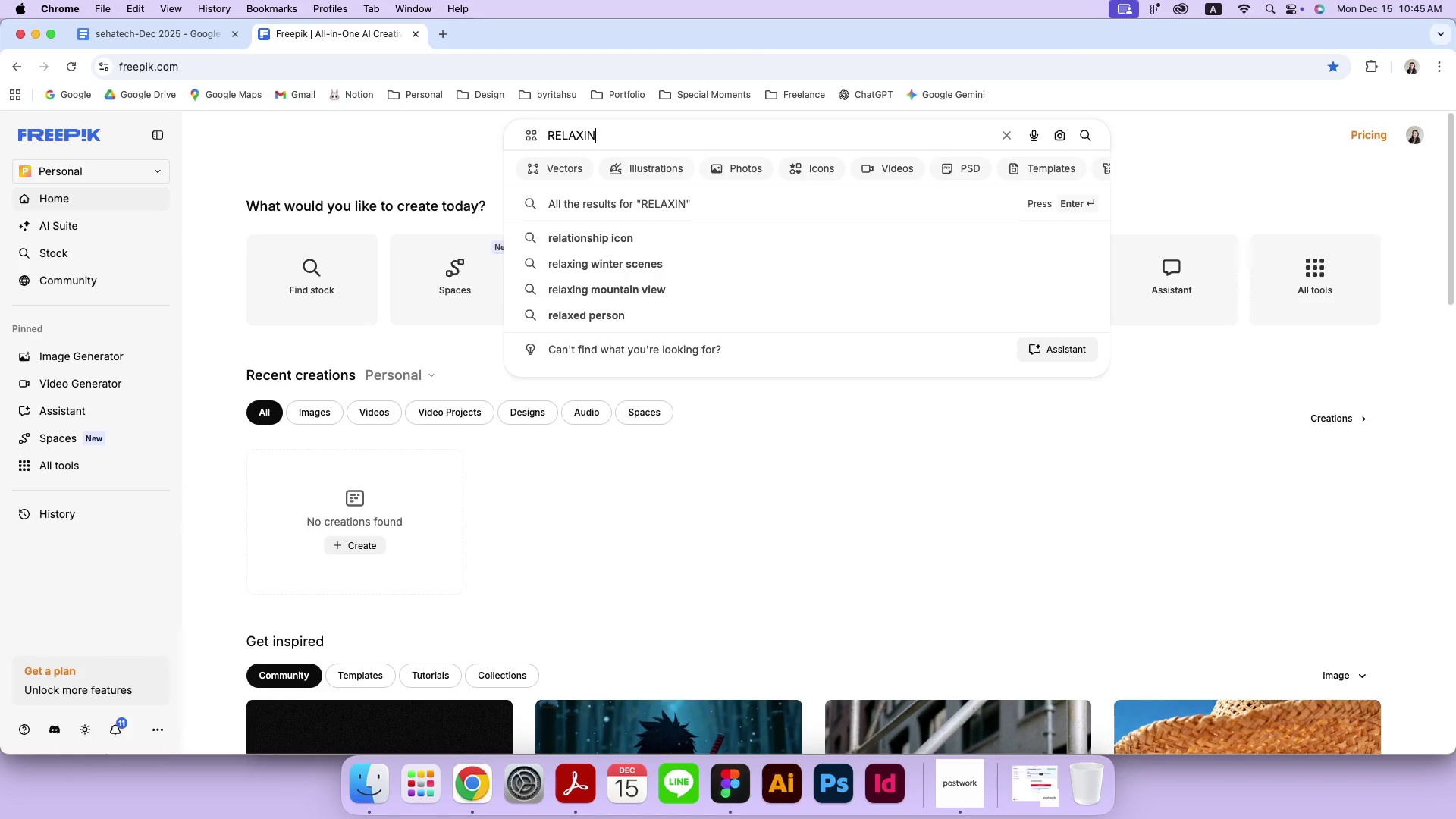 
type(RELAXING)
 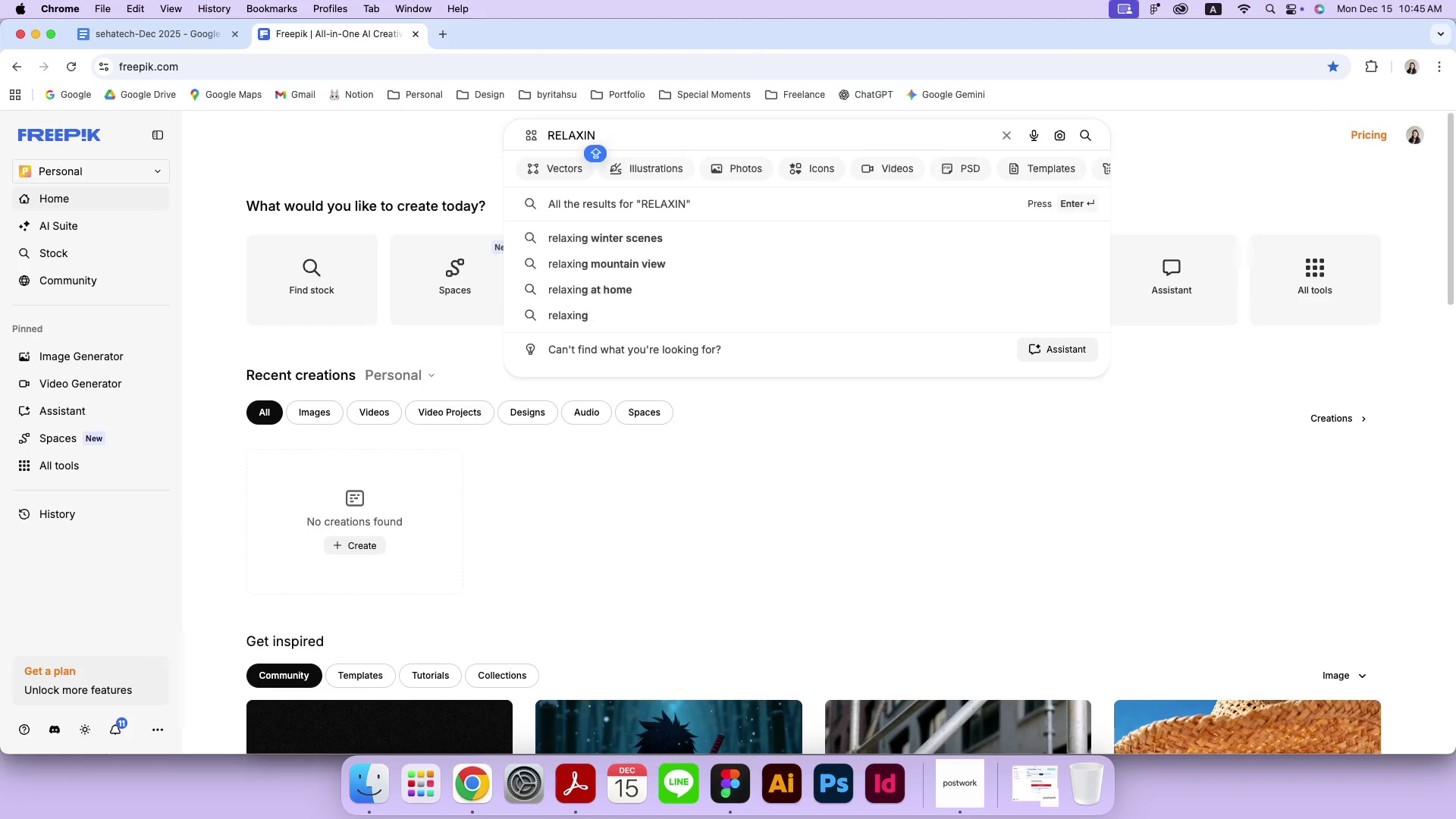 
key(Enter)
 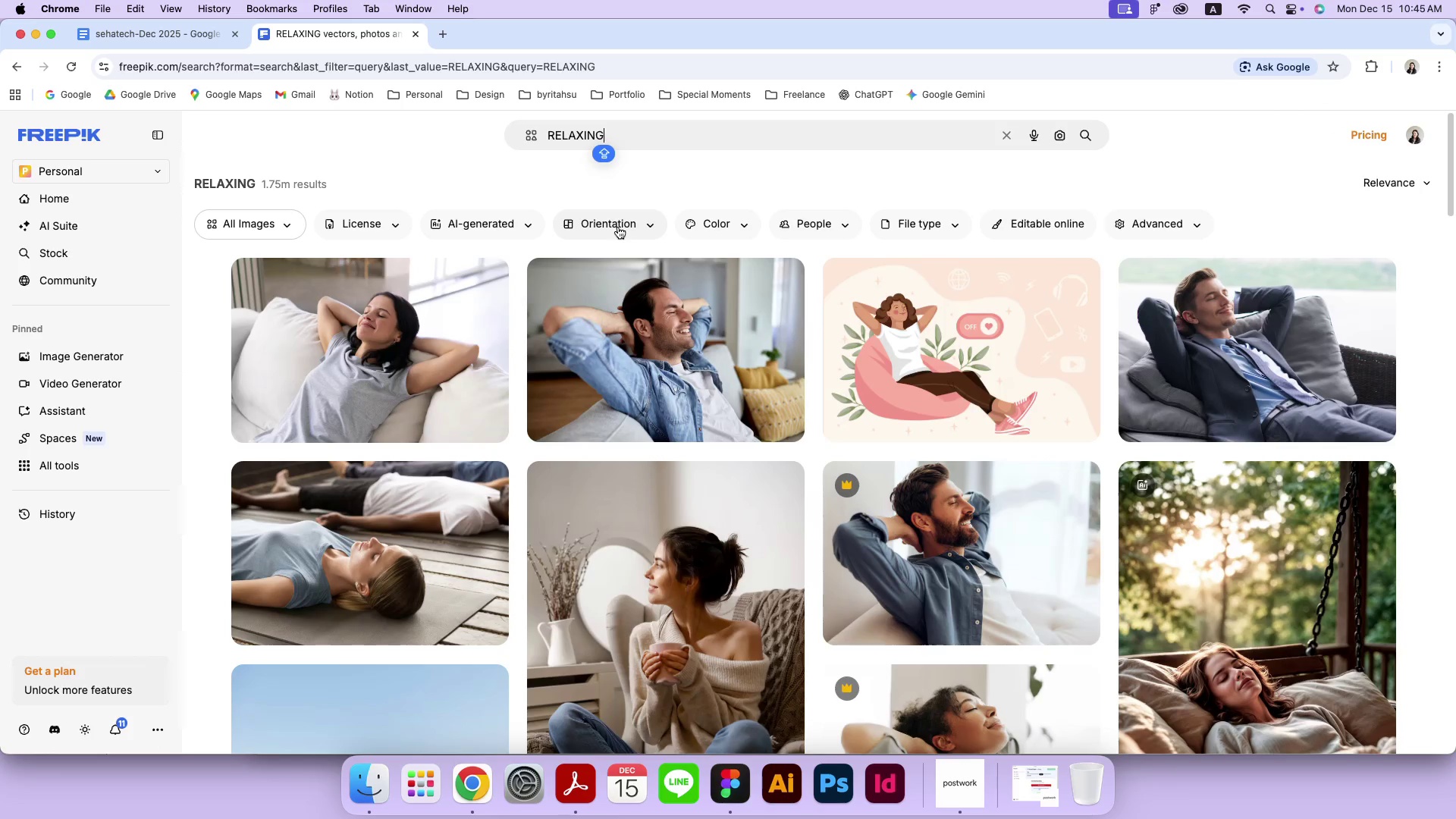 
left_click([282, 231])
 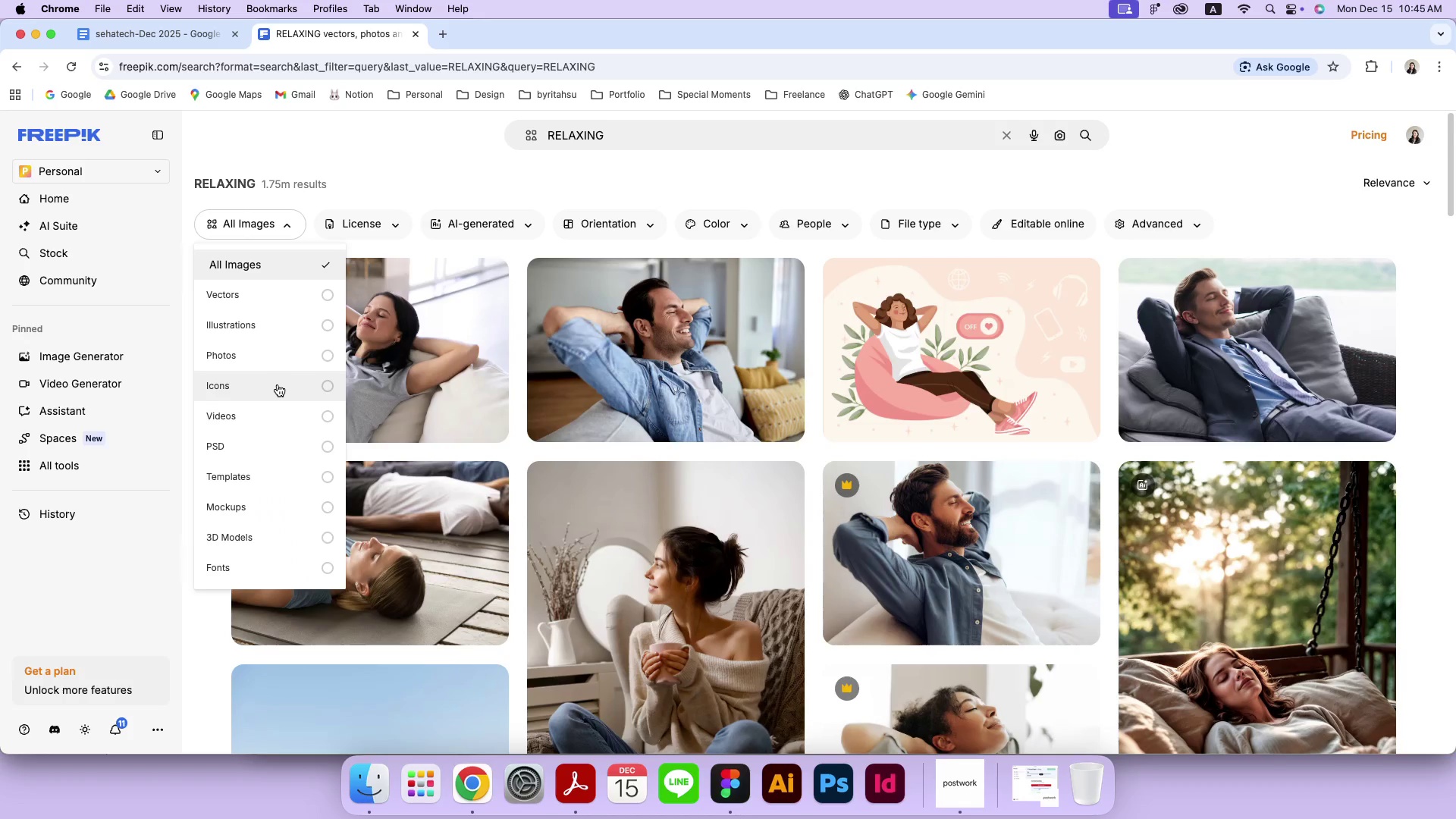 
left_click([285, 344])
 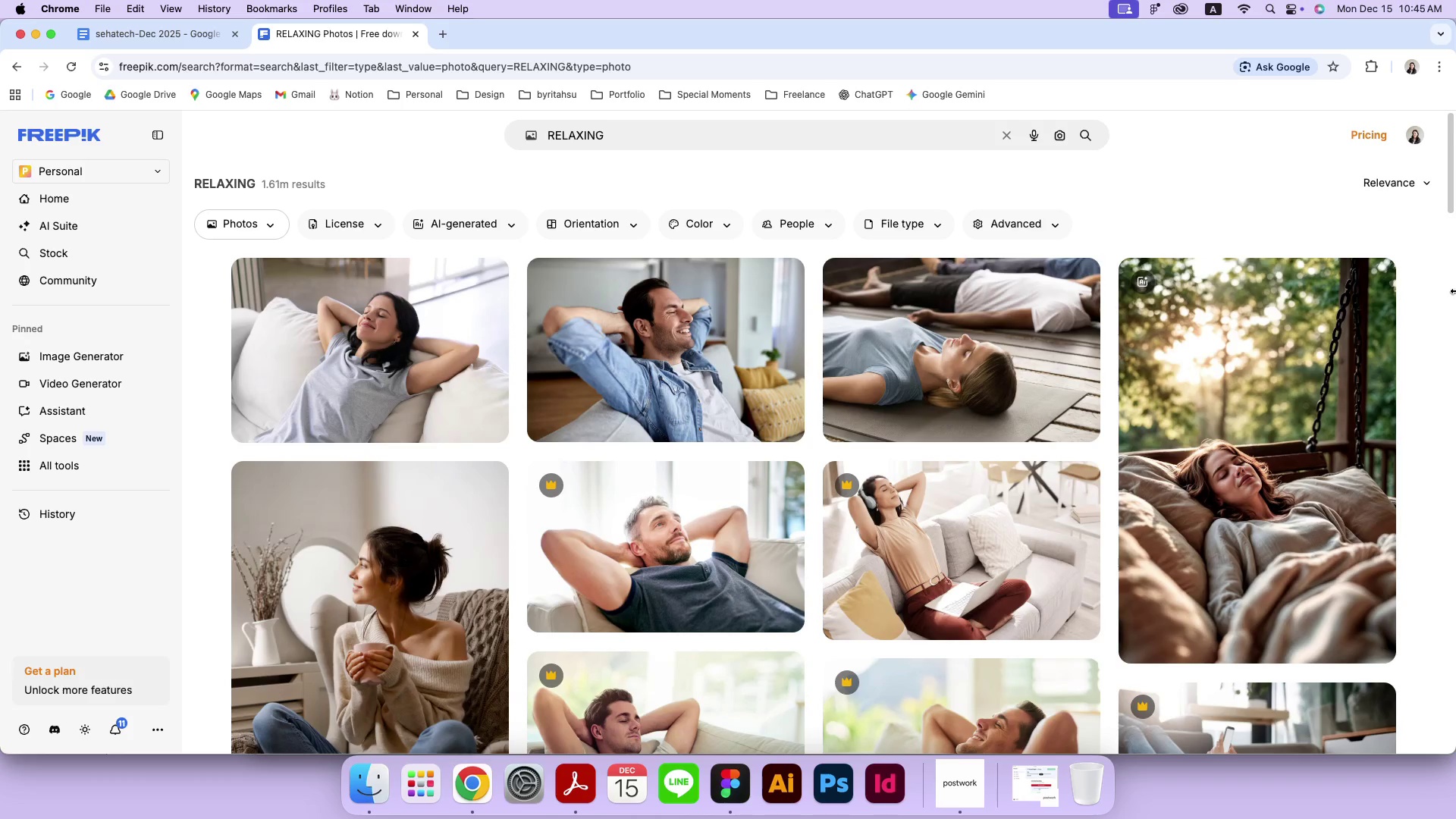 
wait(5.73)
 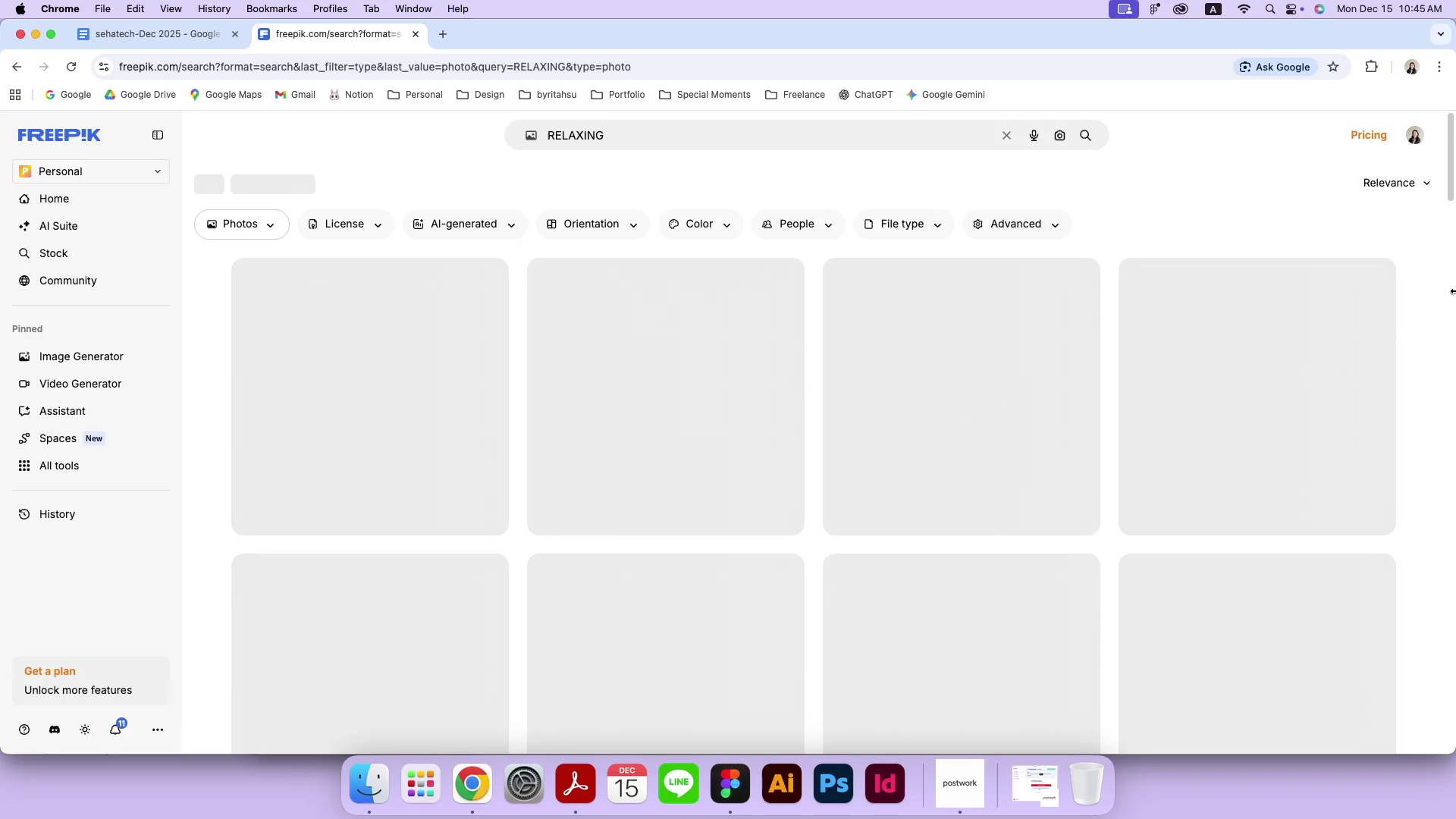 
left_click([814, 219])
 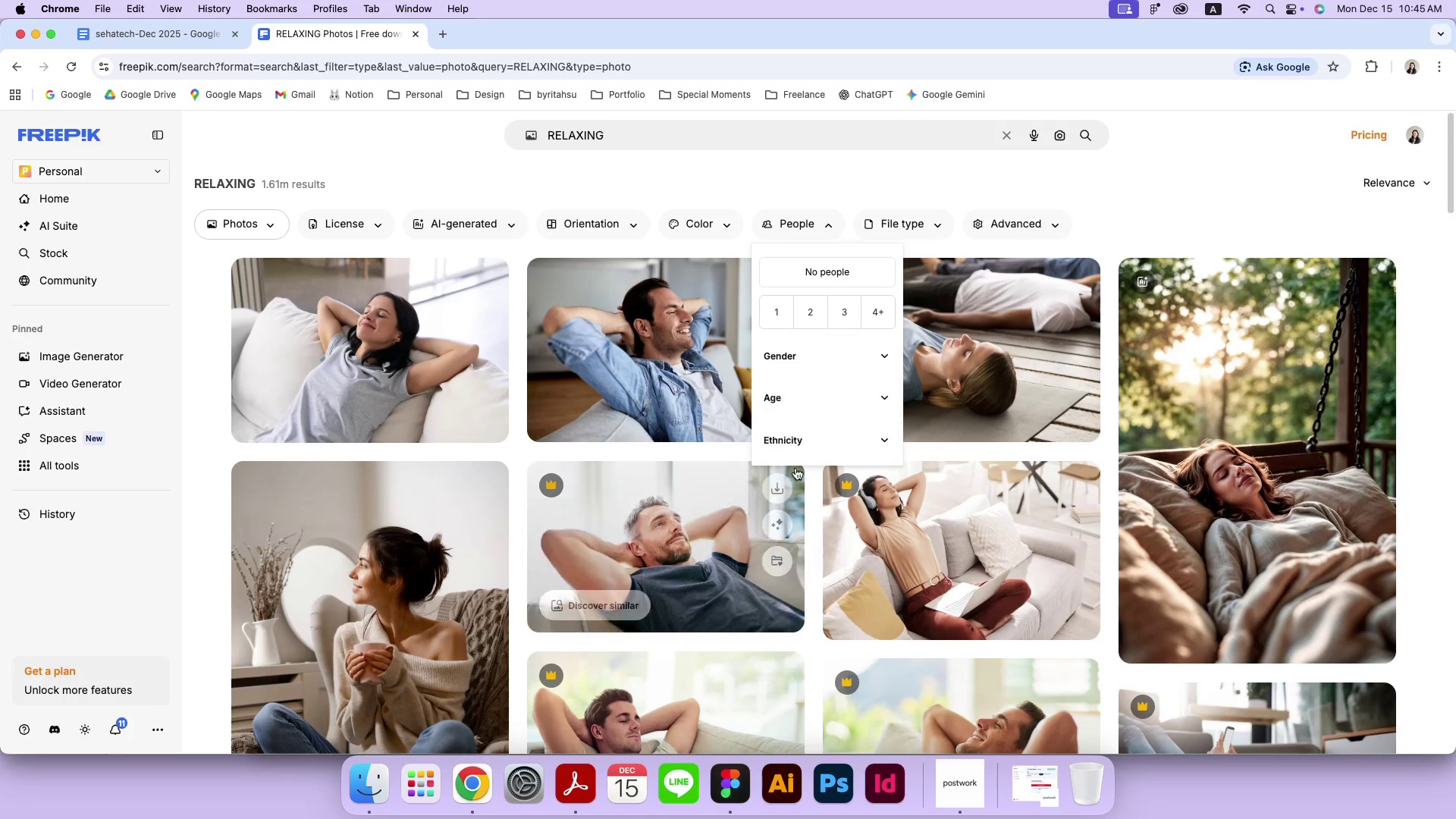 
left_click([825, 354])
 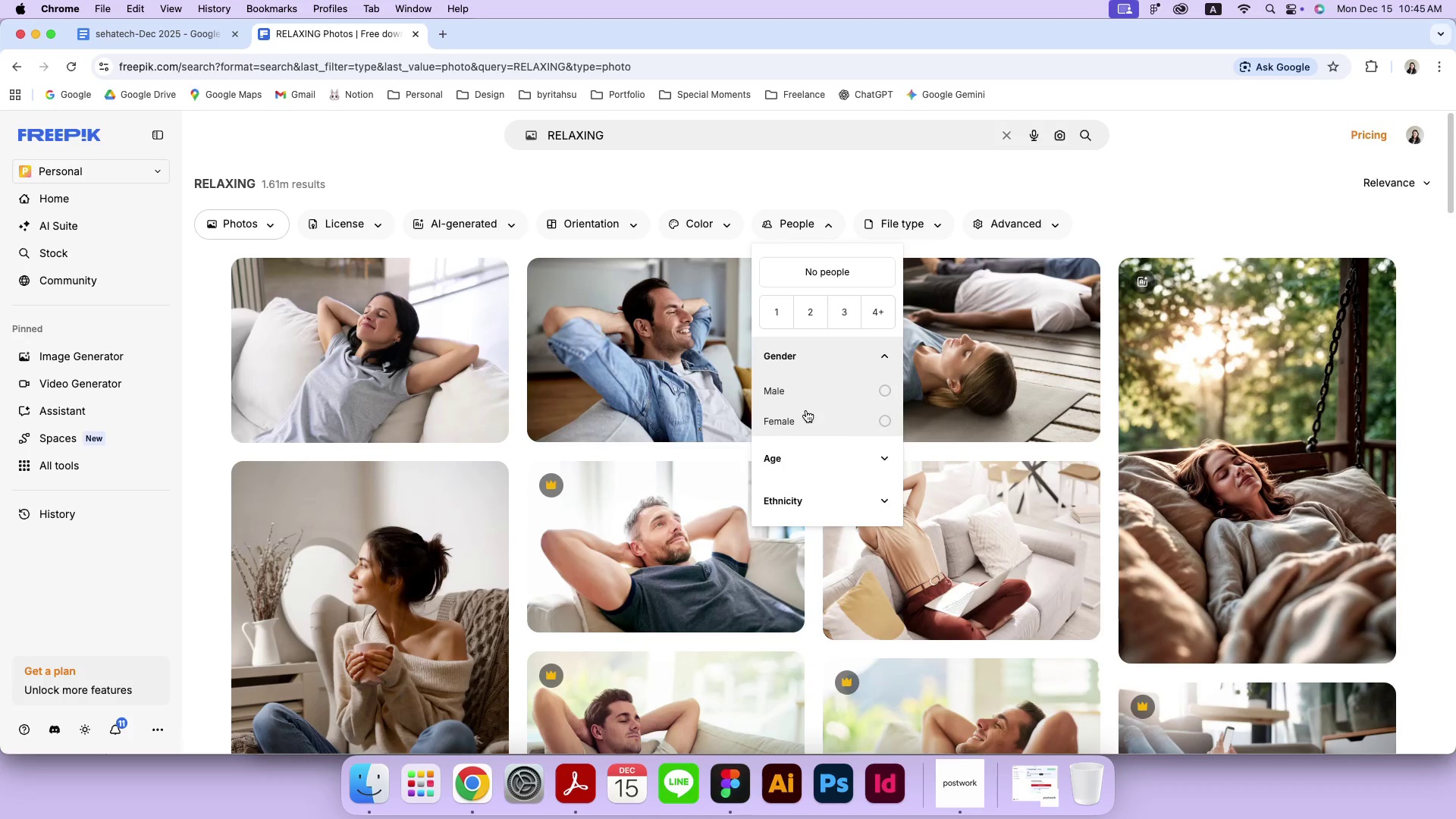 
left_click([809, 397])
 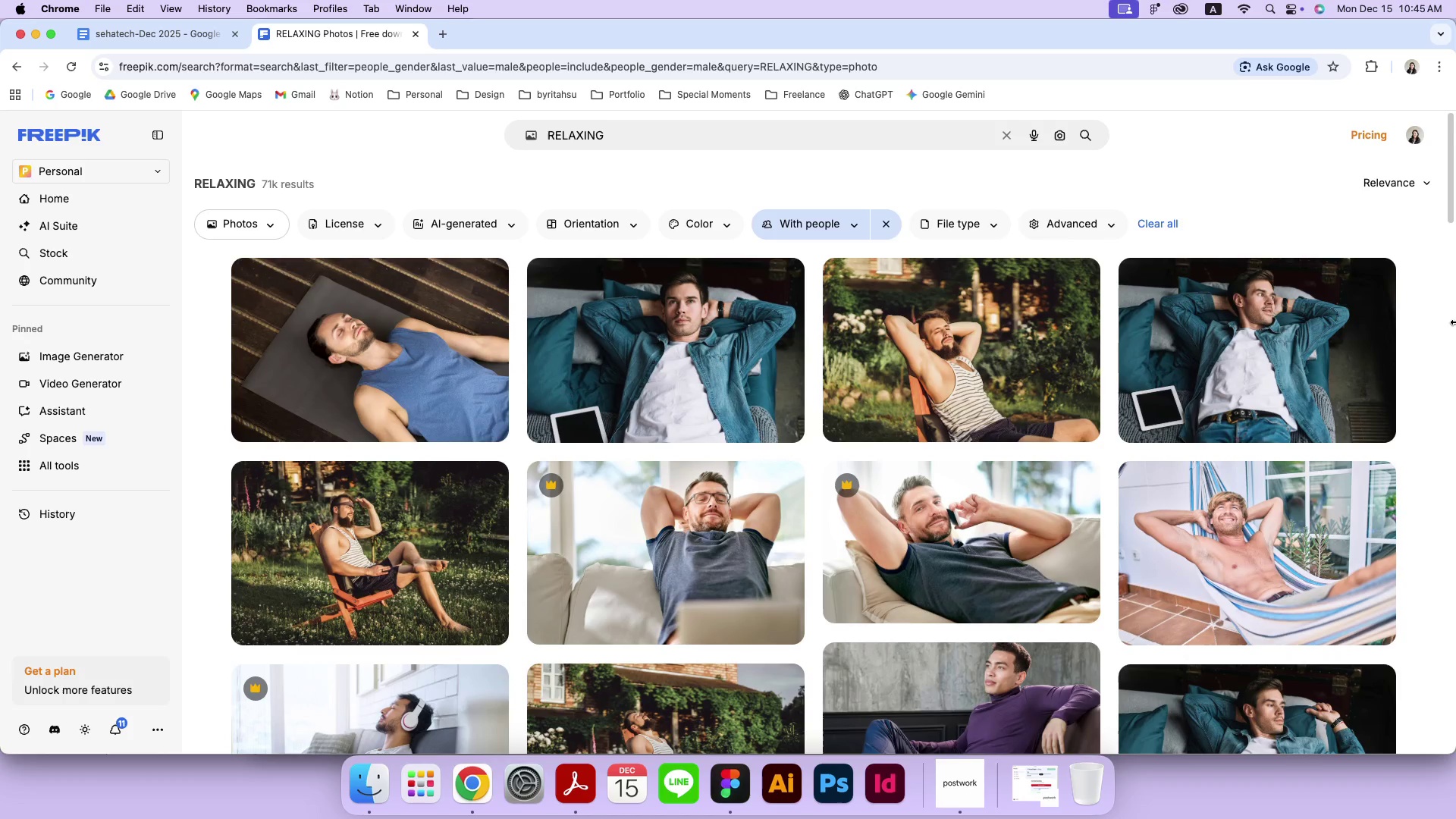 
left_click_drag(start_coordinate=[1455, 322], to_coordinate=[754, 328])
 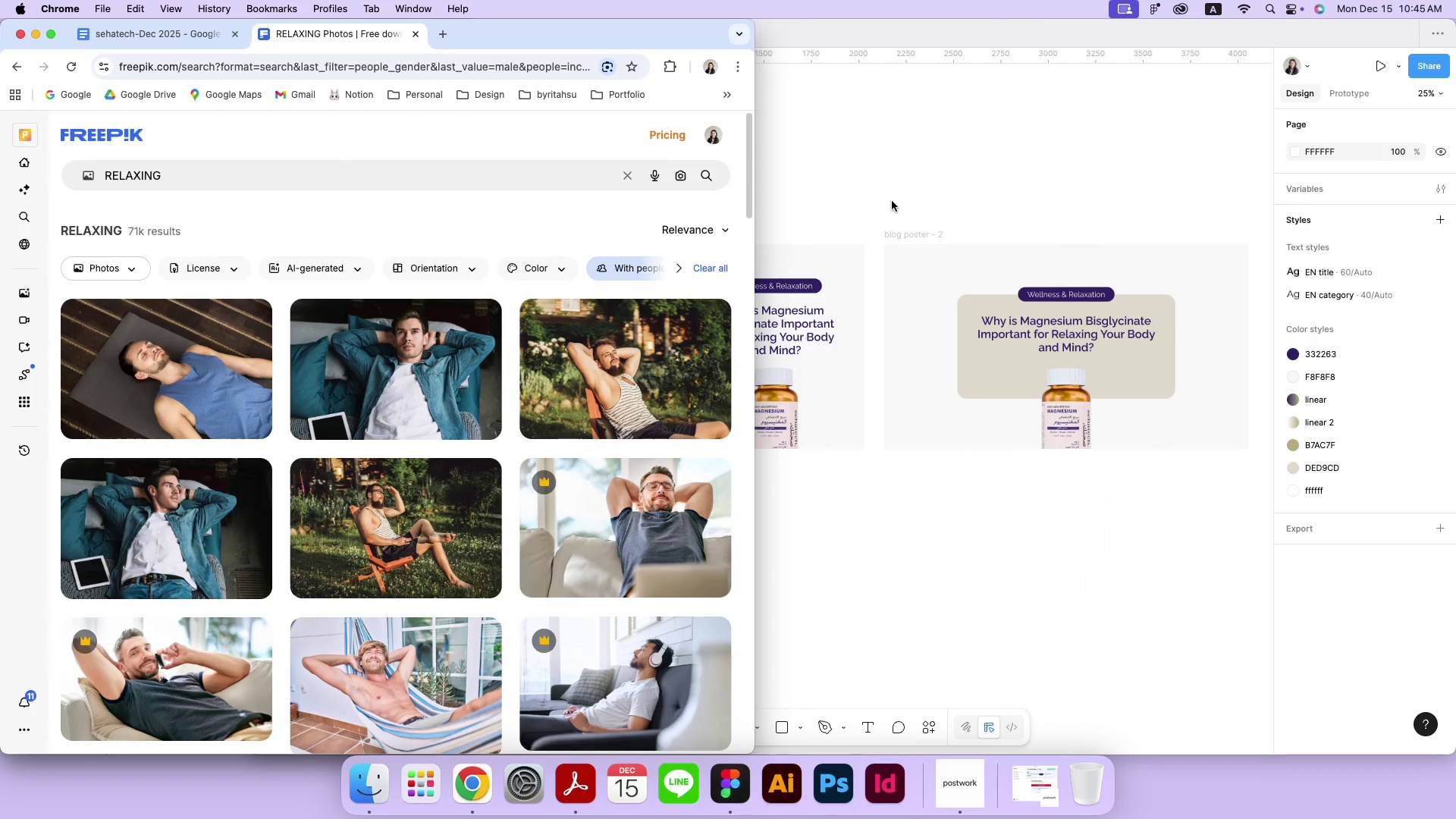 
left_click([892, 201])
 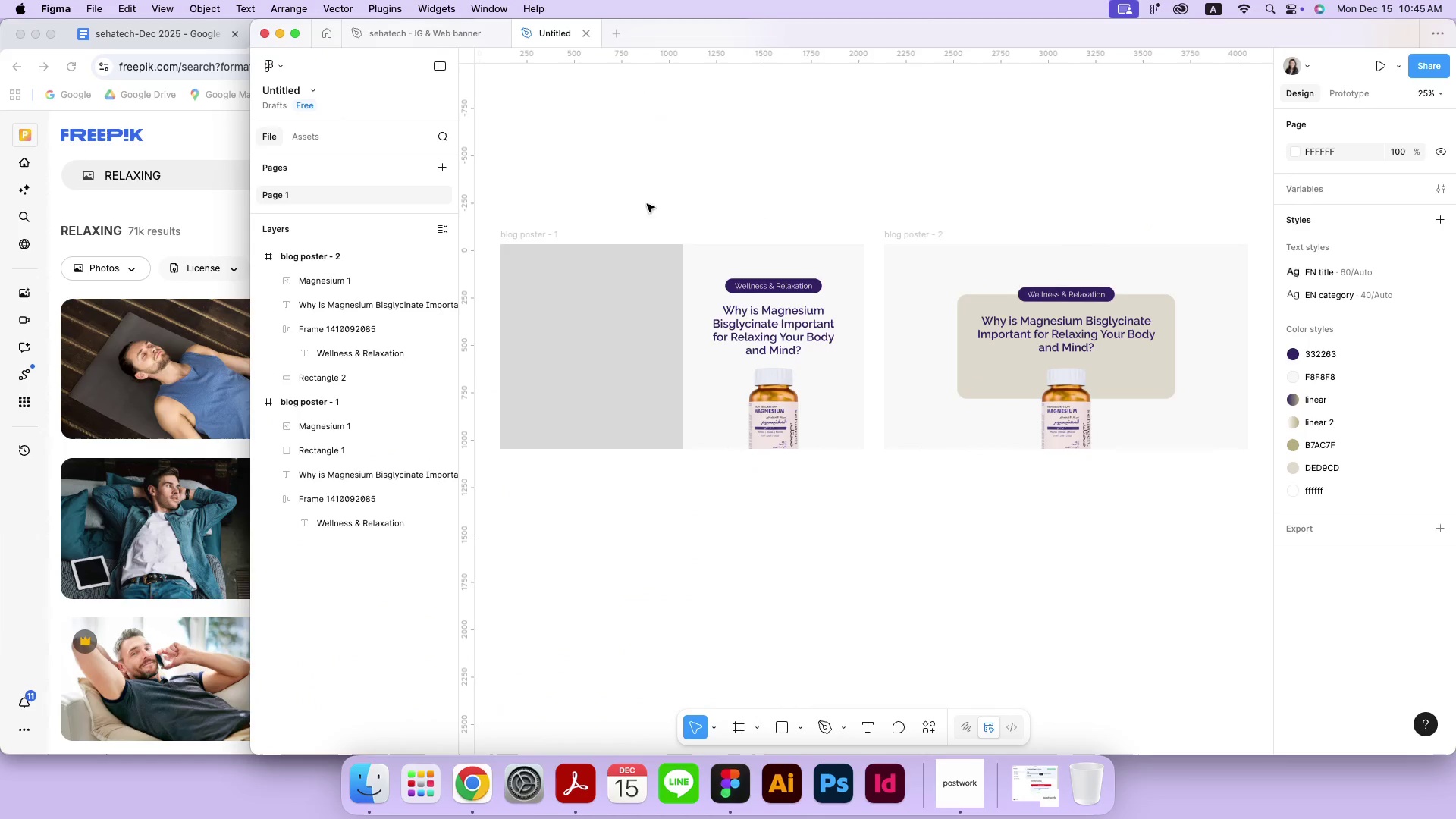 
left_click_drag(start_coordinate=[247, 275], to_coordinate=[555, 233])
 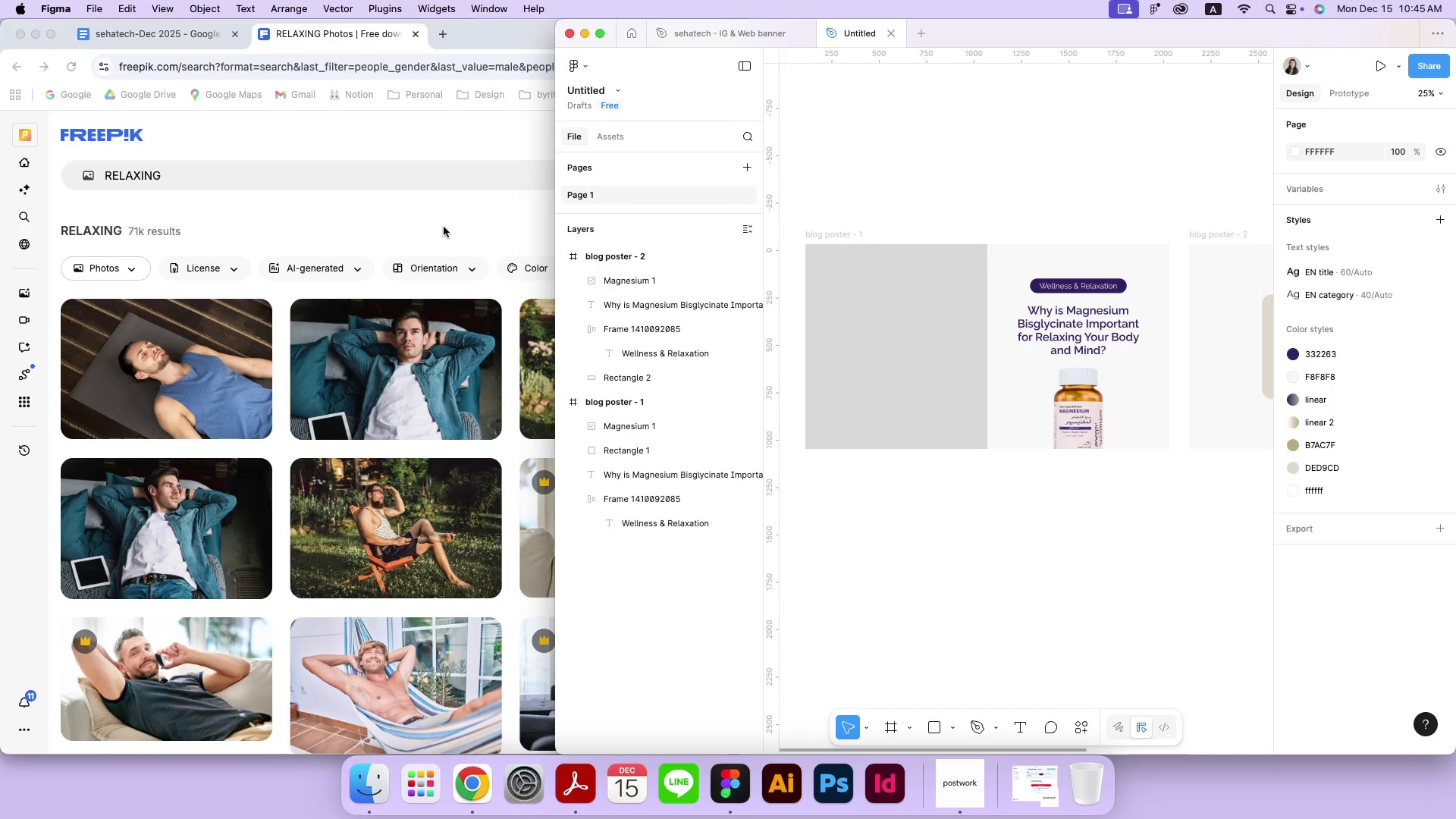 
wait(7.45)
 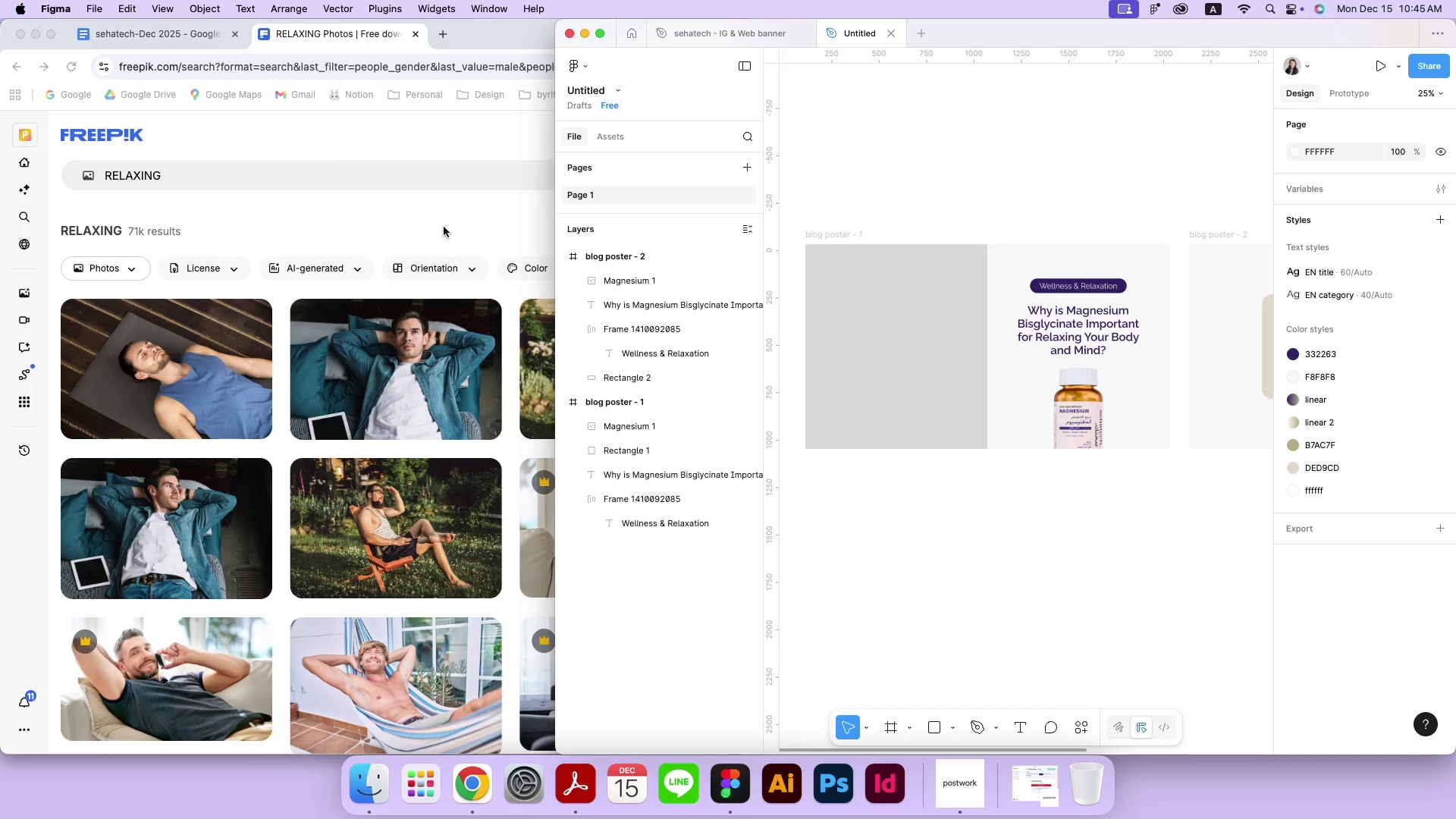 
left_click([444, 227])
 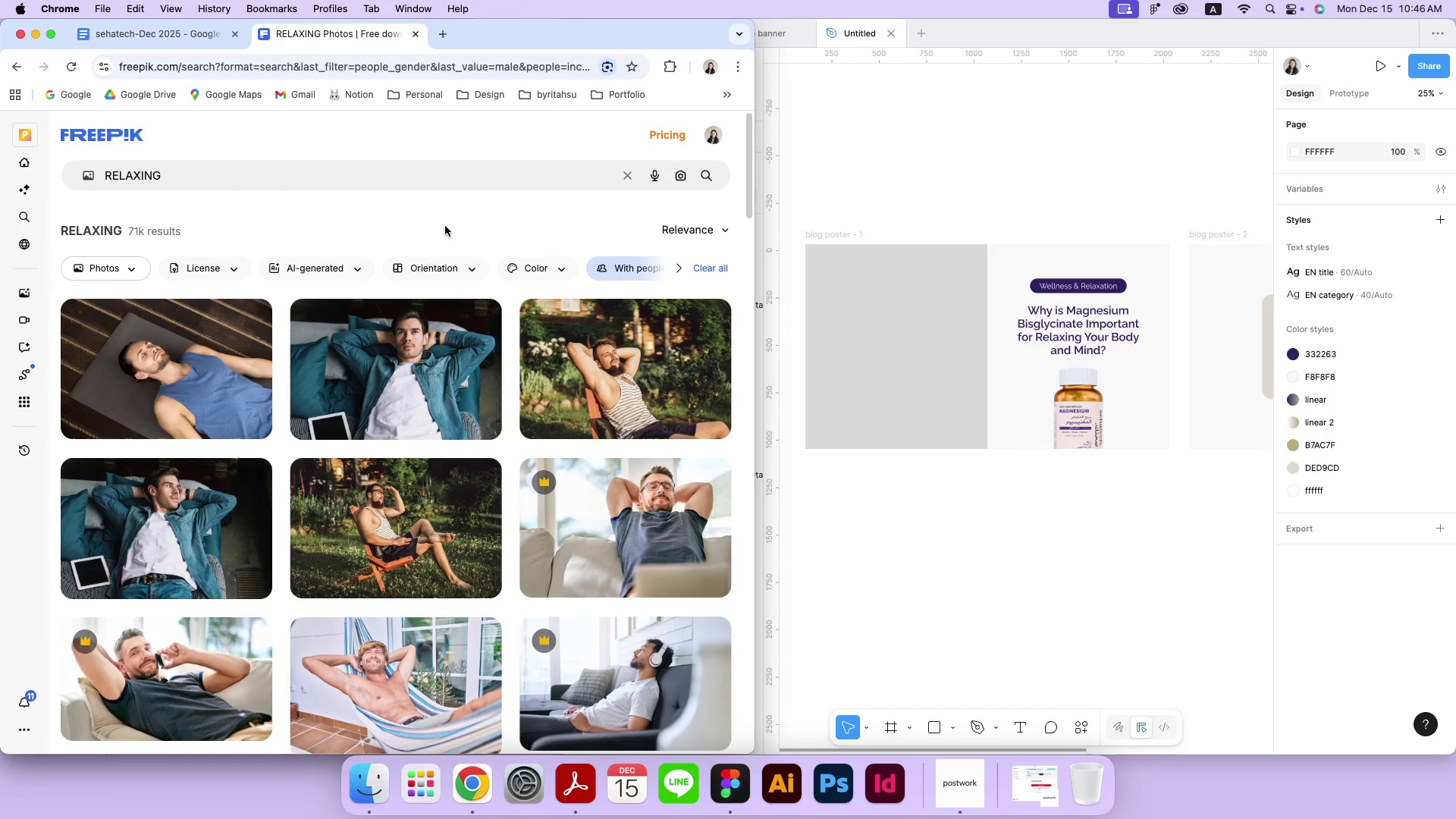 
scroll: coordinate [446, 226], scroll_direction: down, amount: 41.0
 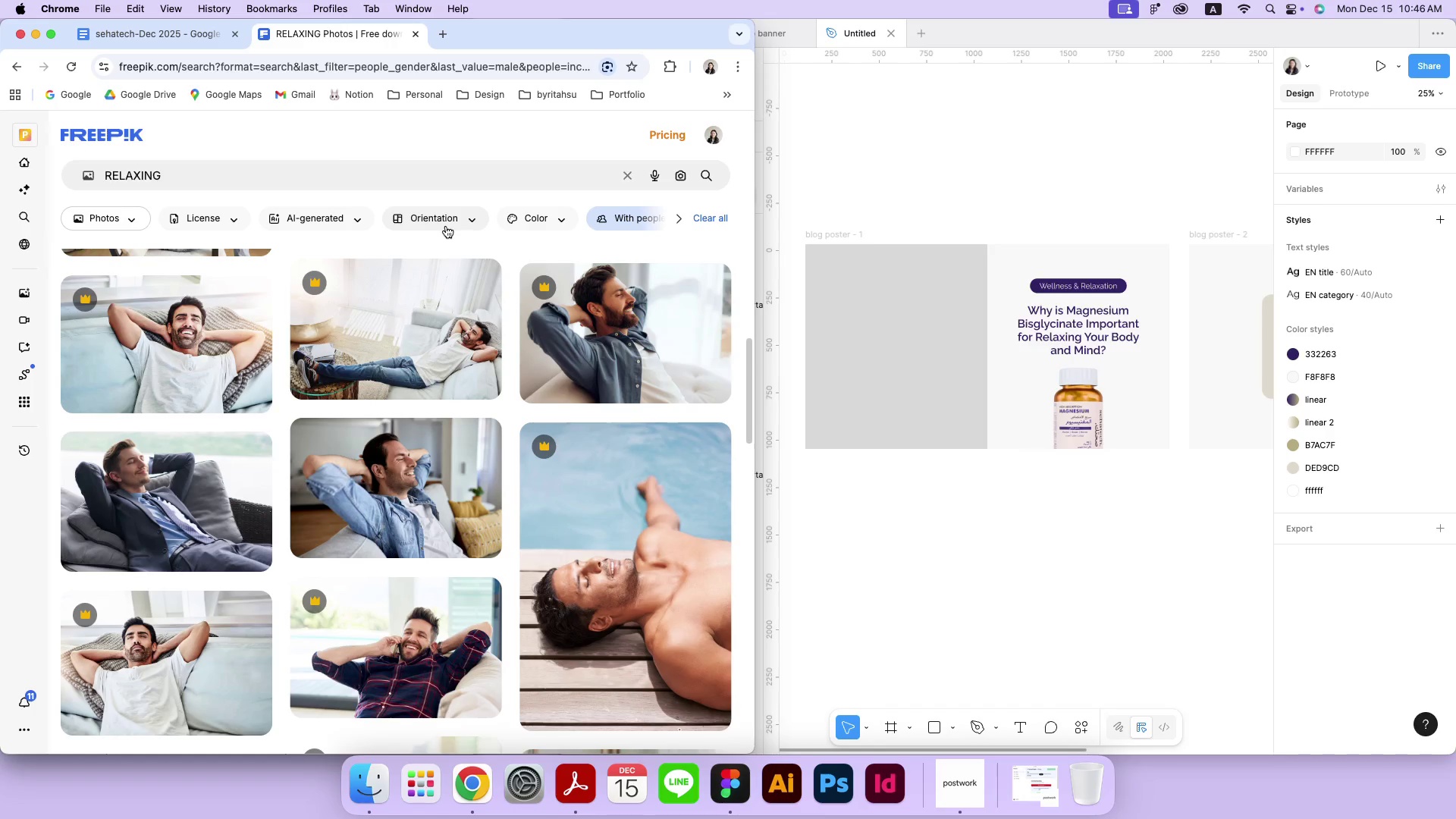 
wait(7.42)
 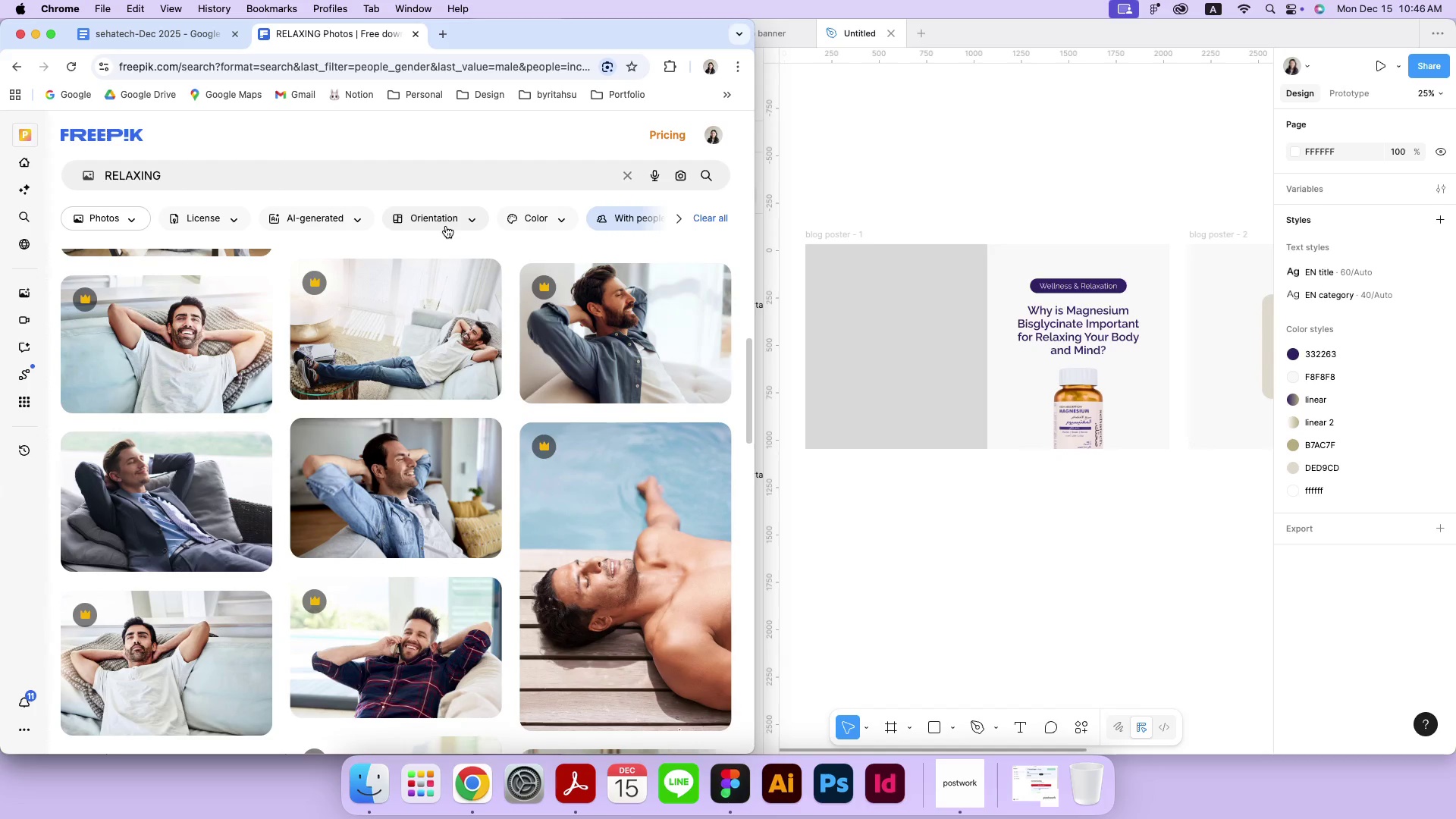 
scroll: coordinate [446, 226], scroll_direction: down, amount: 46.0
 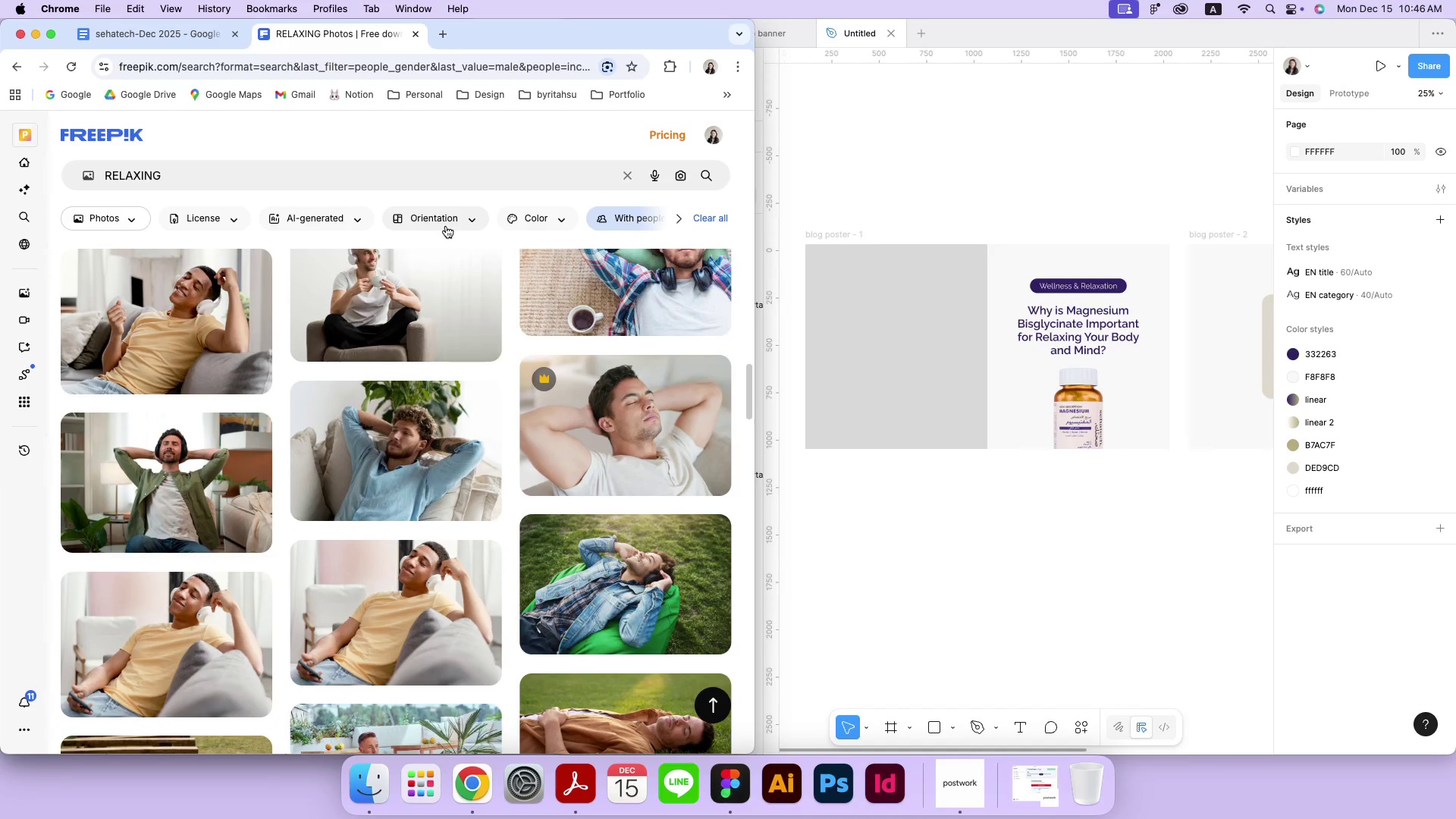 
scroll: coordinate [446, 226], scroll_direction: down, amount: 44.0
 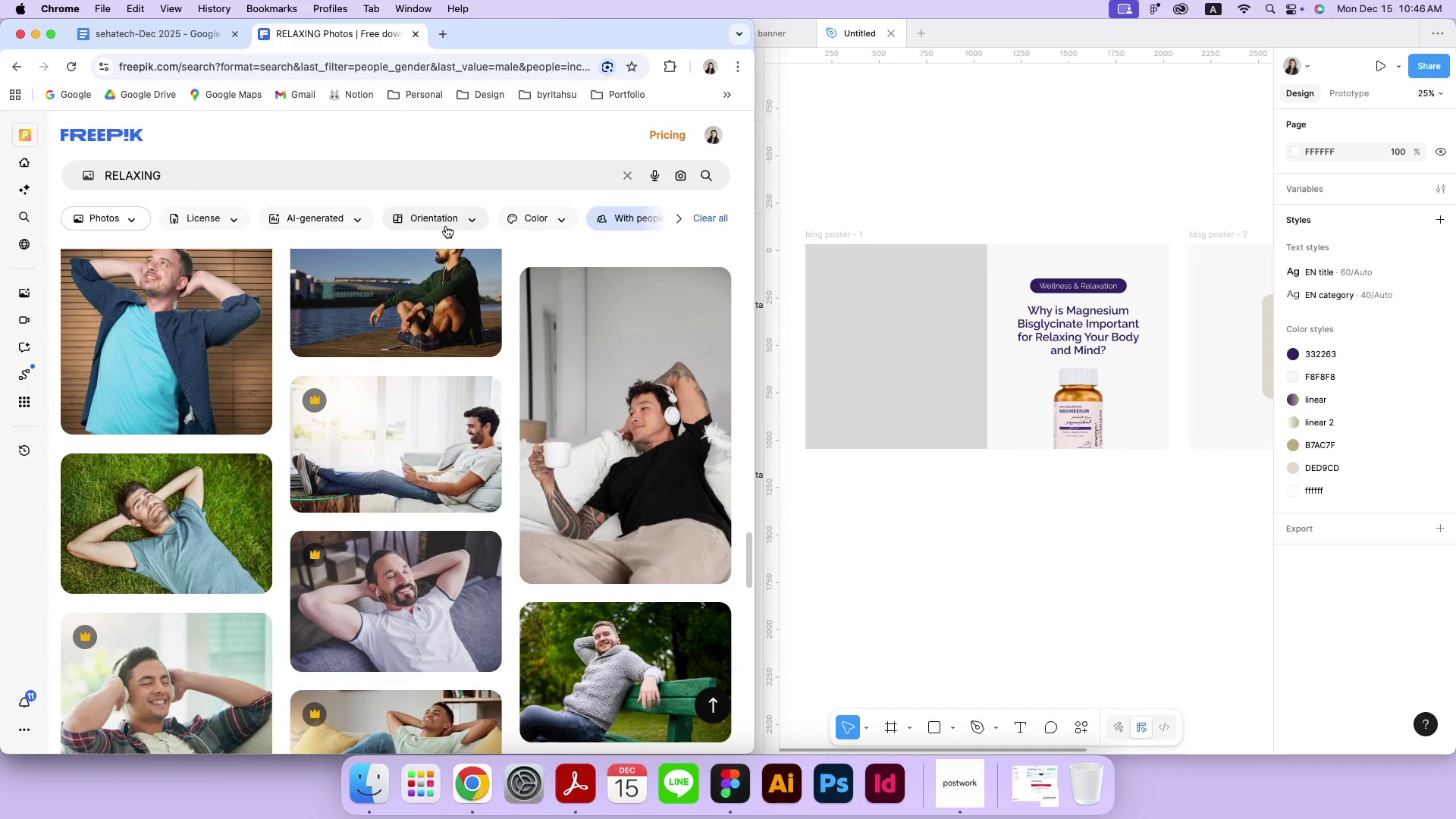 
scroll: coordinate [446, 225], scroll_direction: down, amount: 48.0
 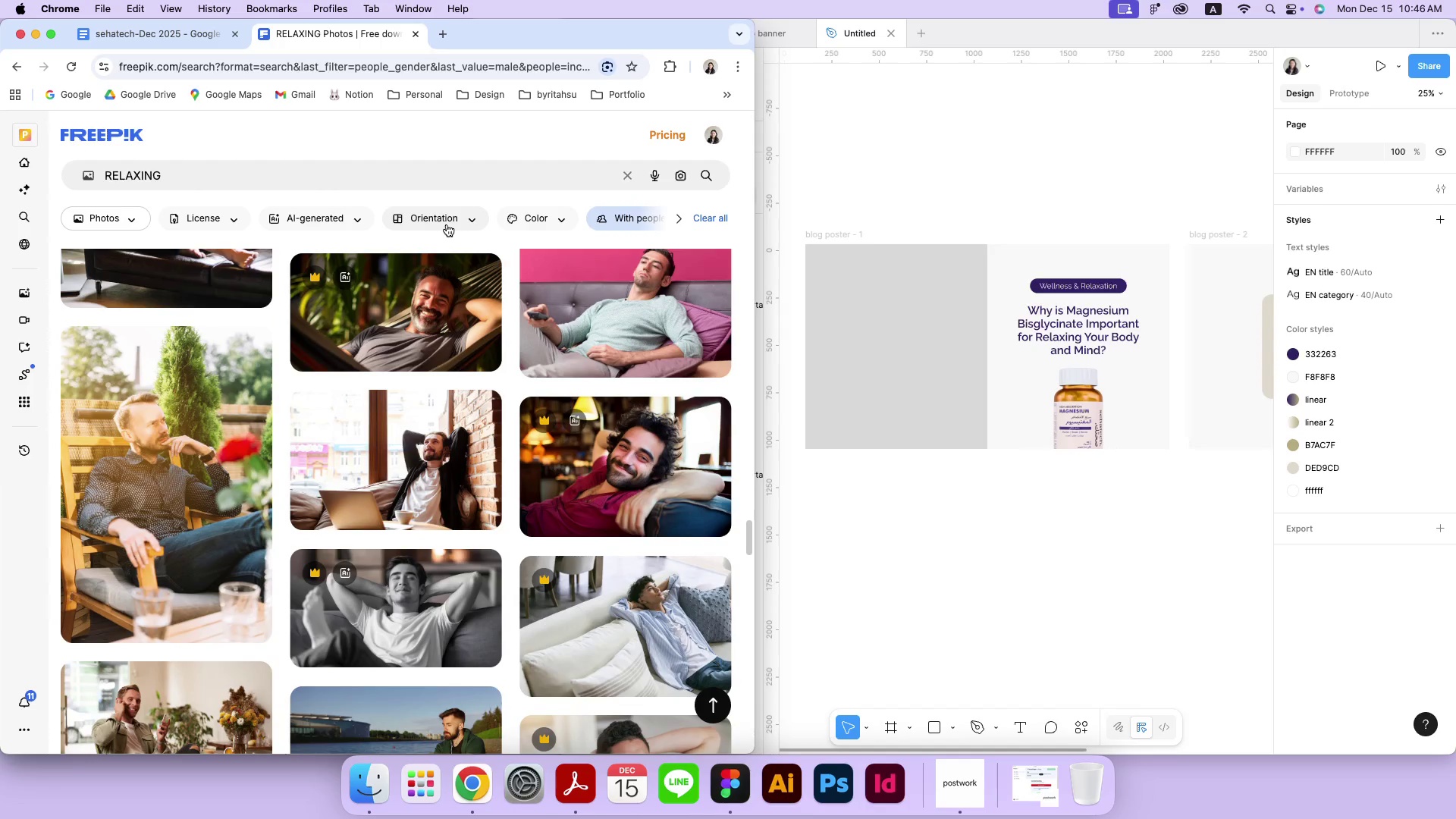 
scroll: coordinate [447, 224], scroll_direction: down, amount: 50.0
 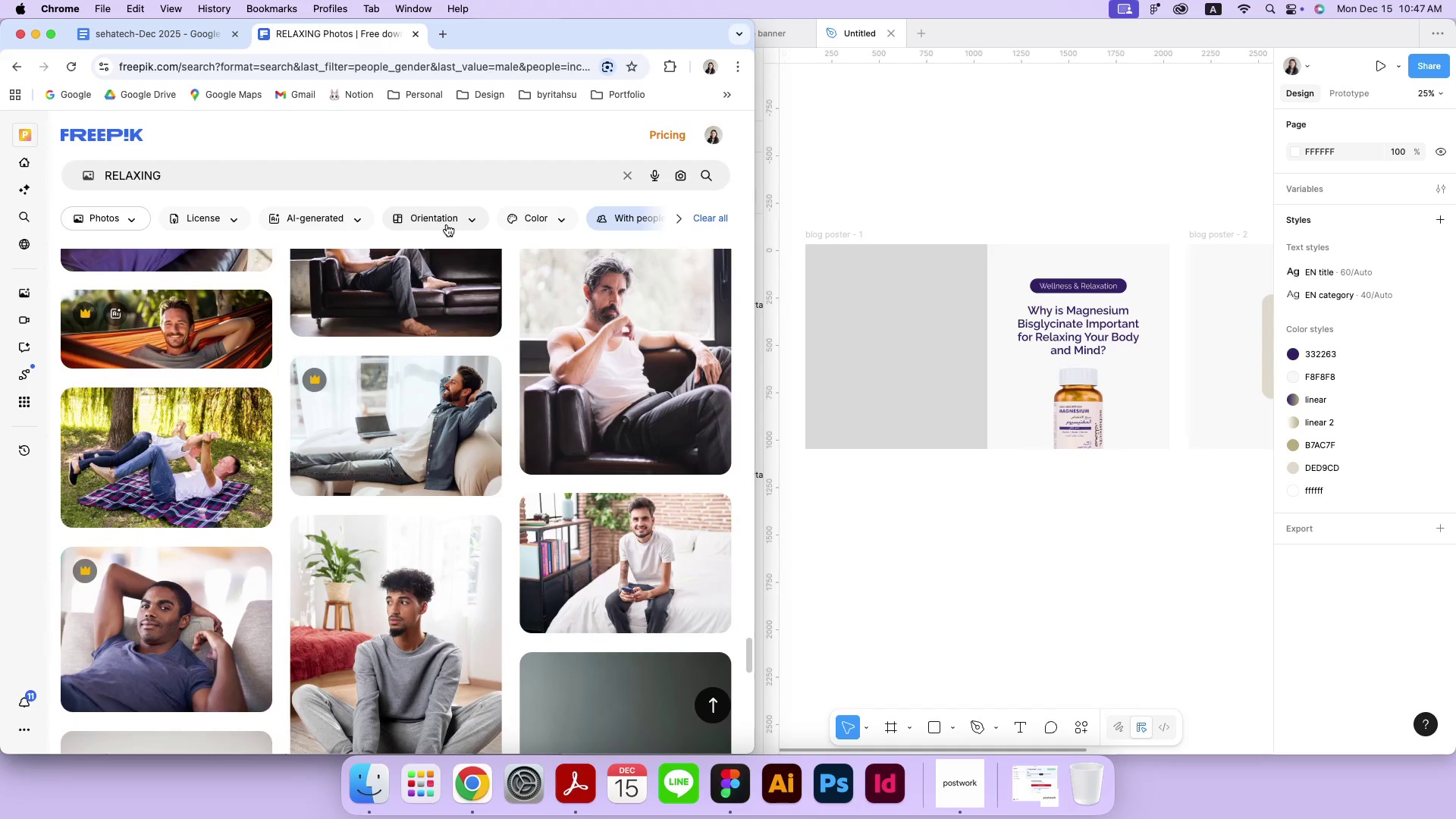 
scroll: coordinate [459, 215], scroll_direction: down, amount: 5.0
 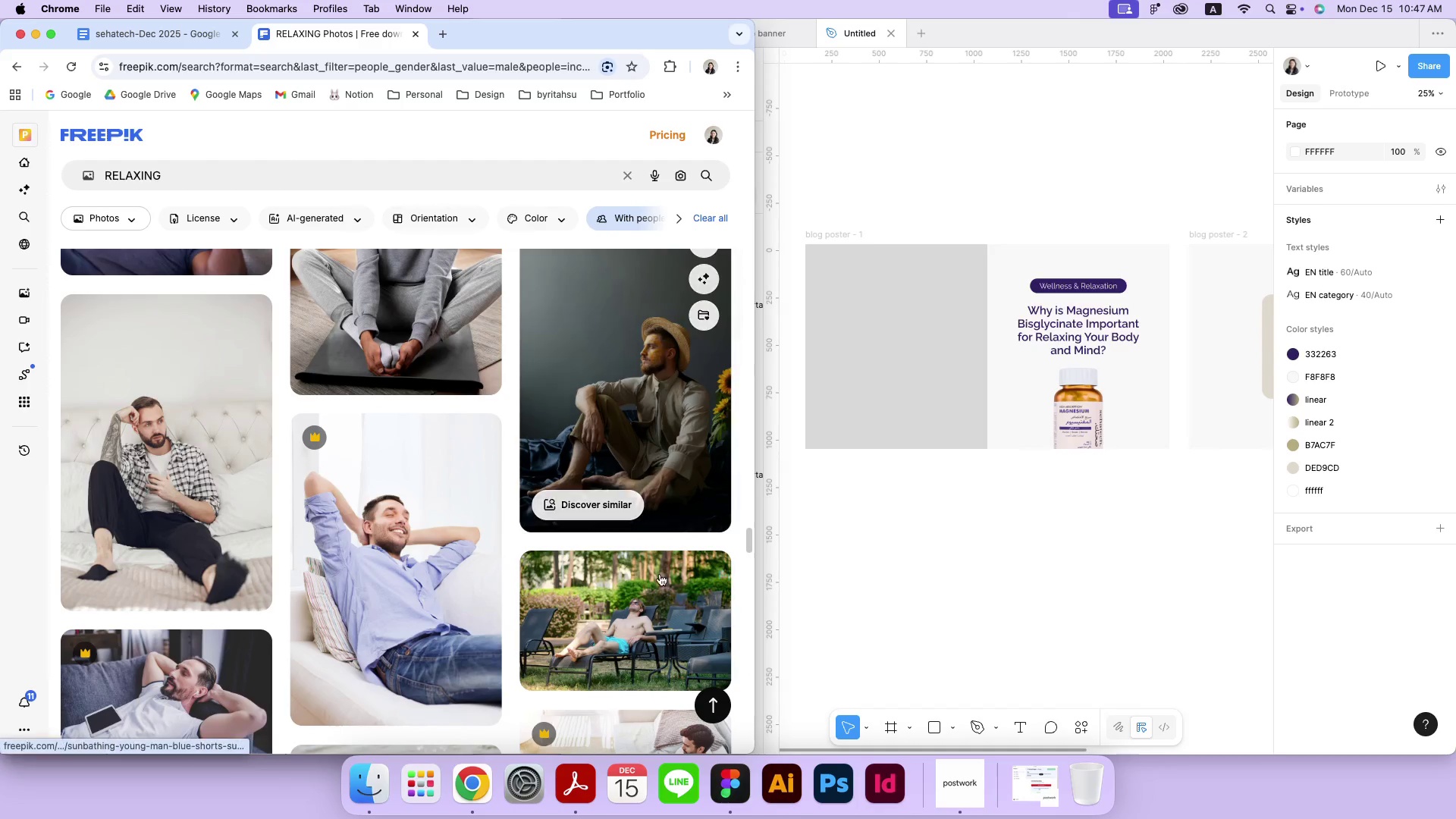 
left_click_drag(start_coordinate=[747, 544], to_coordinate=[752, 234])